 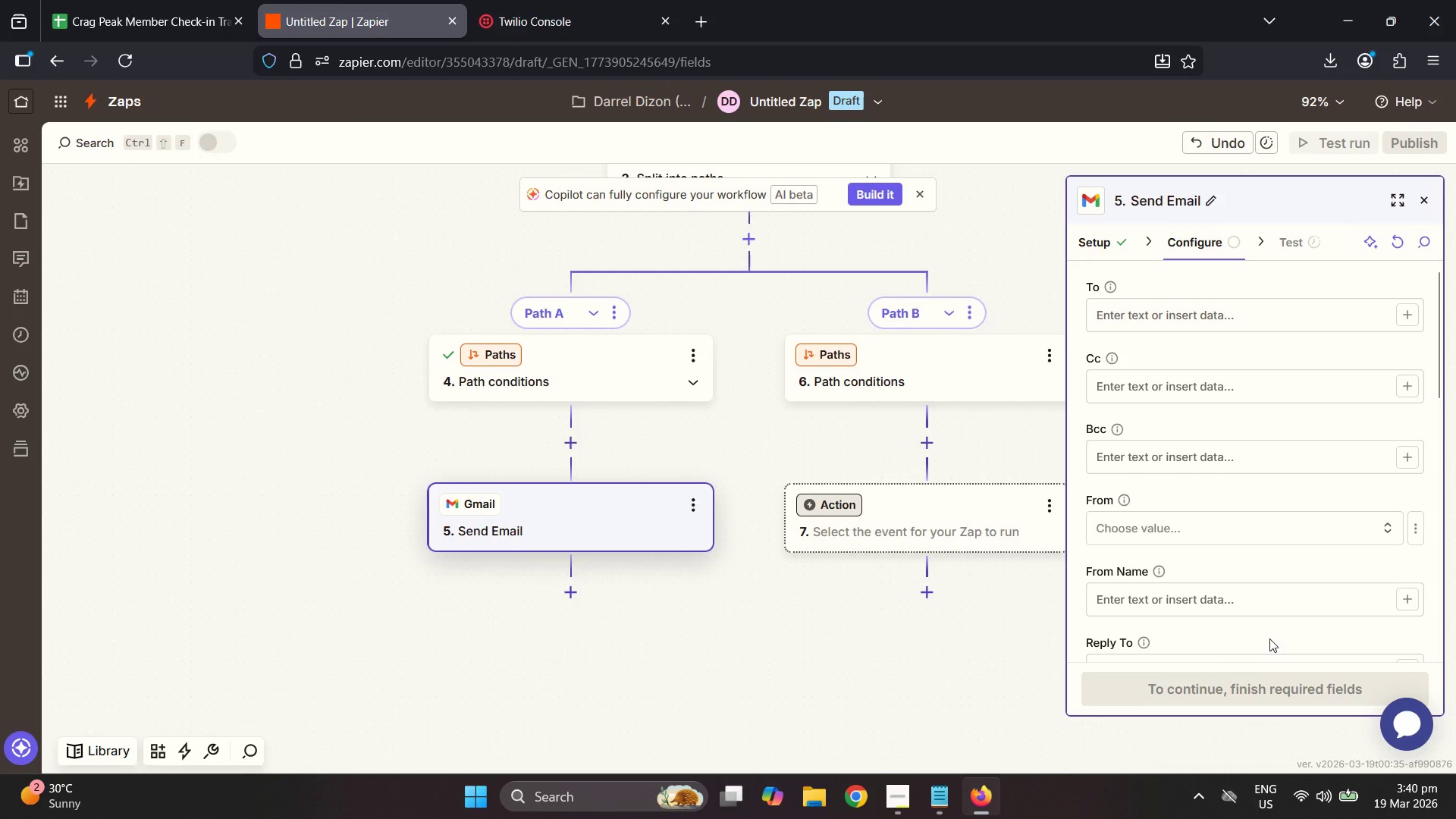 
left_click([1410, 309])
 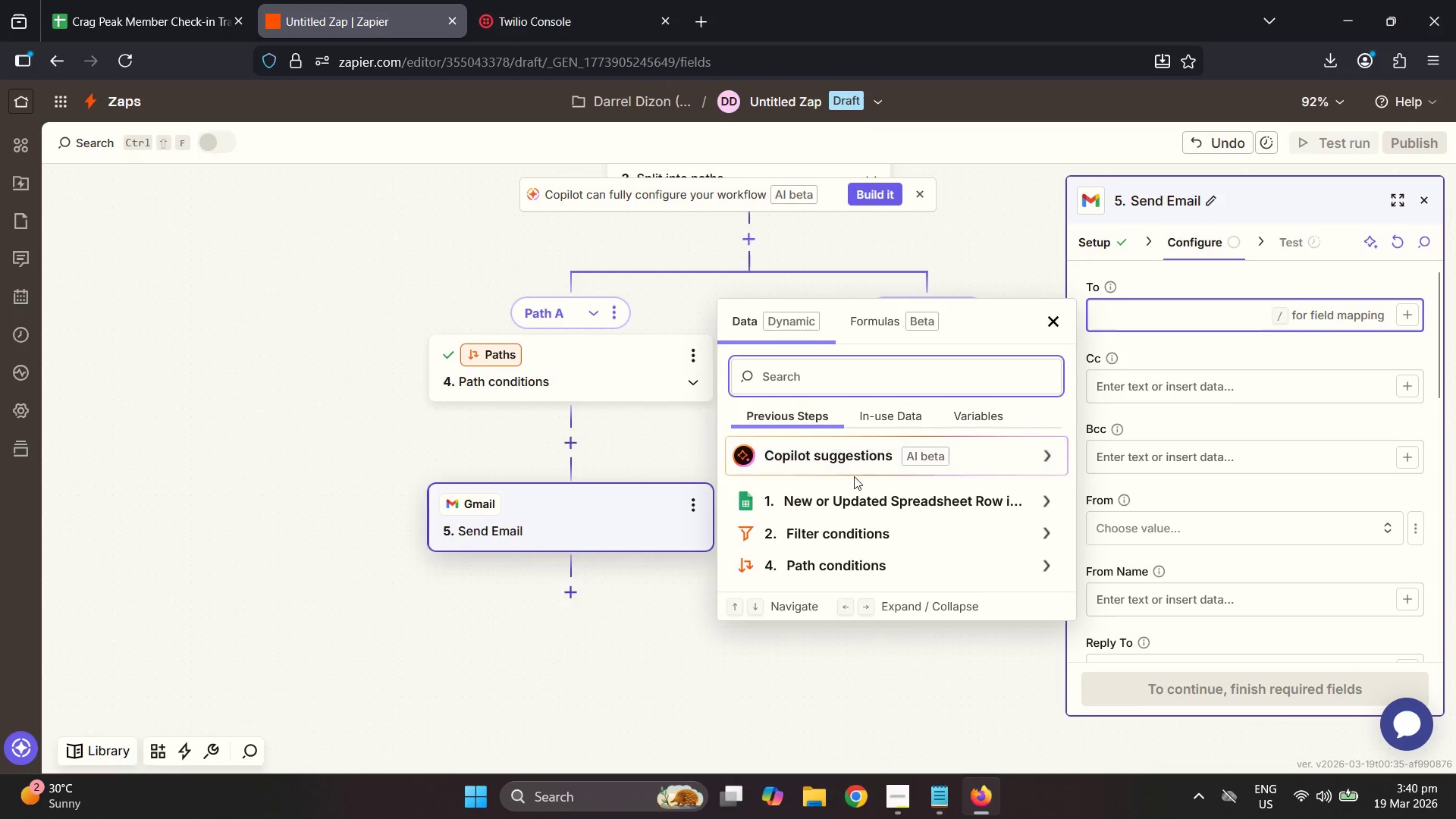 
left_click([848, 497])
 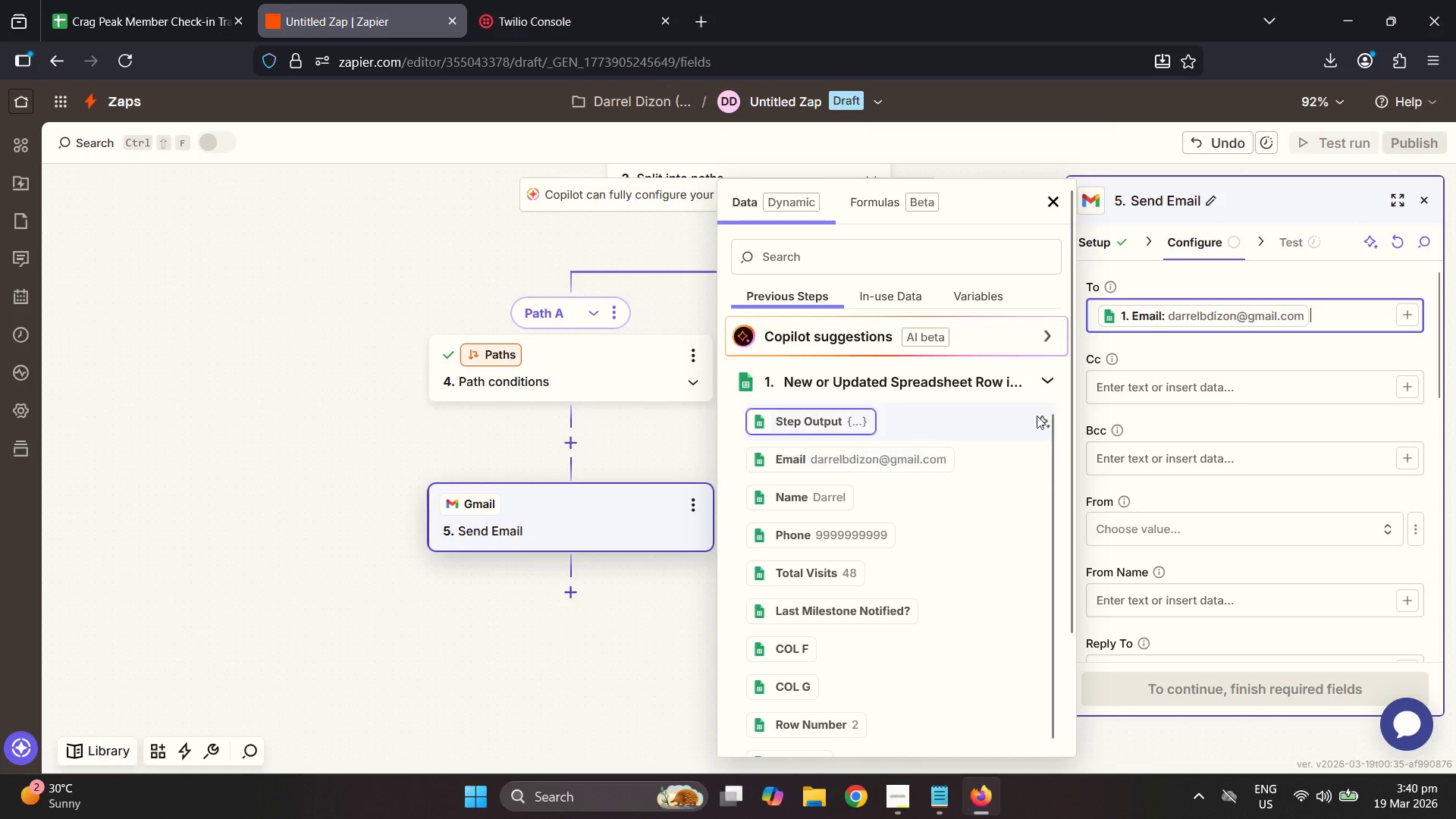 
left_click([1132, 458])
 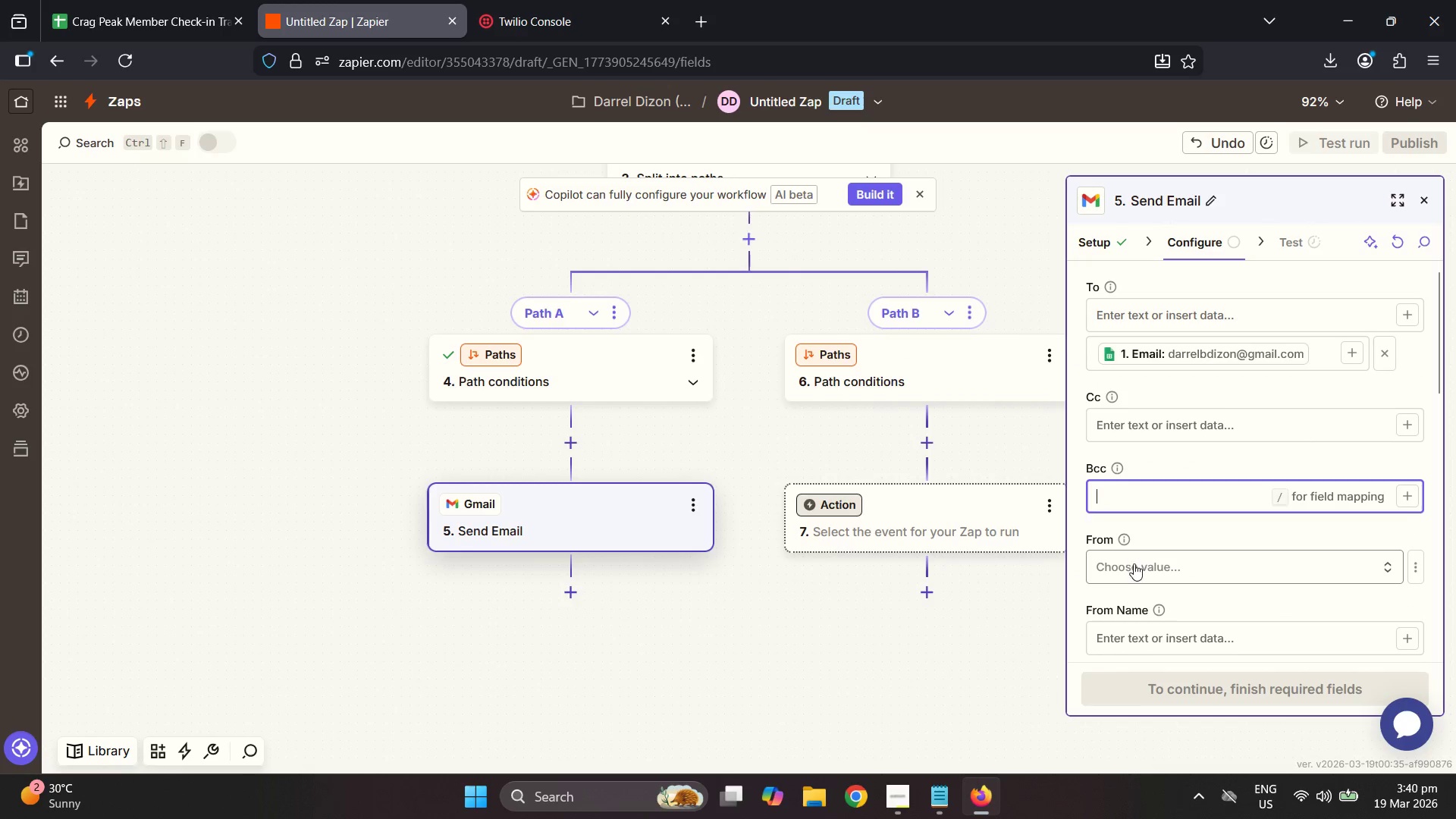 
left_click([1134, 563])
 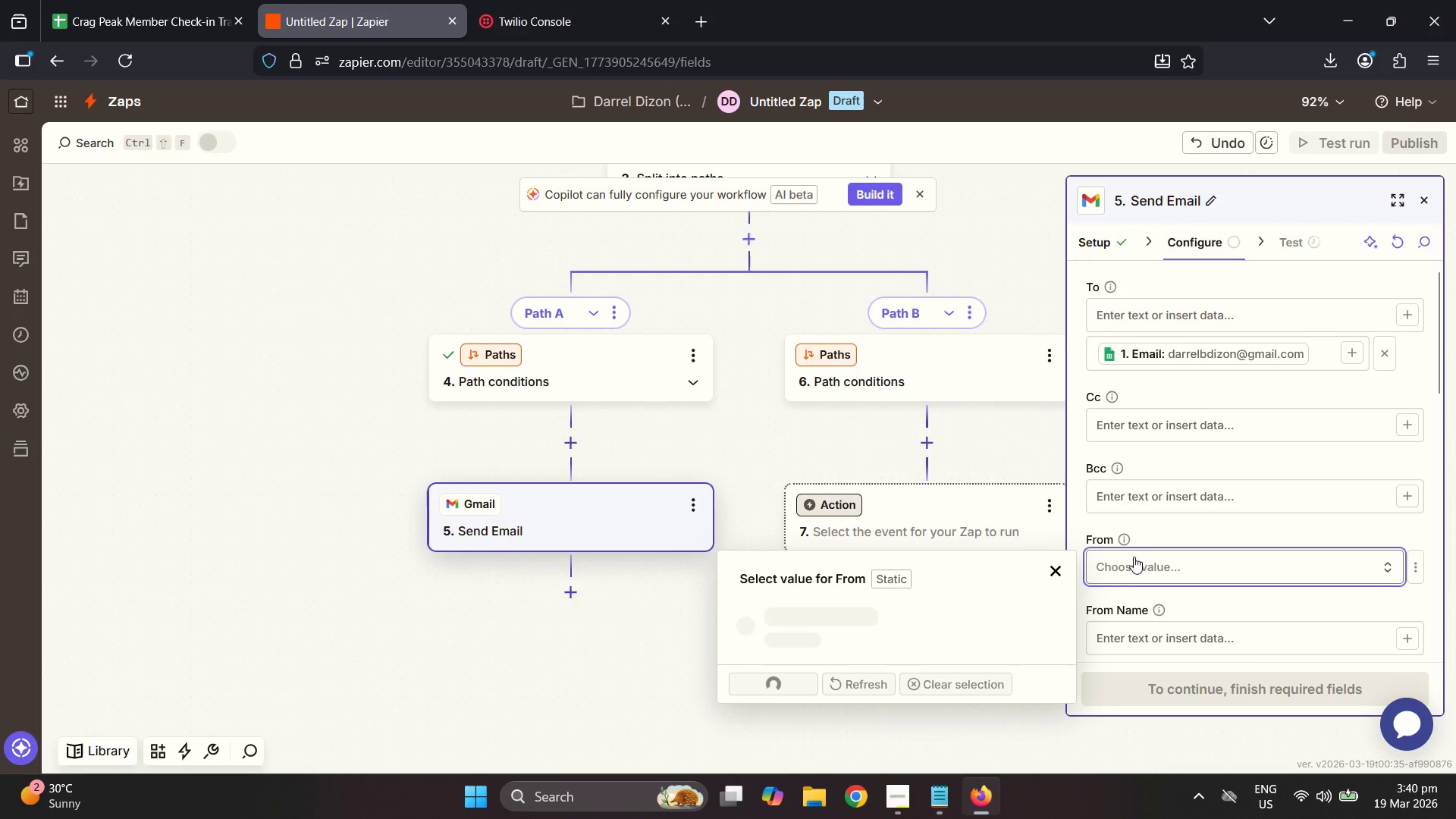 
scroll: coordinate [1134, 554], scroll_direction: down, amount: 1.0
 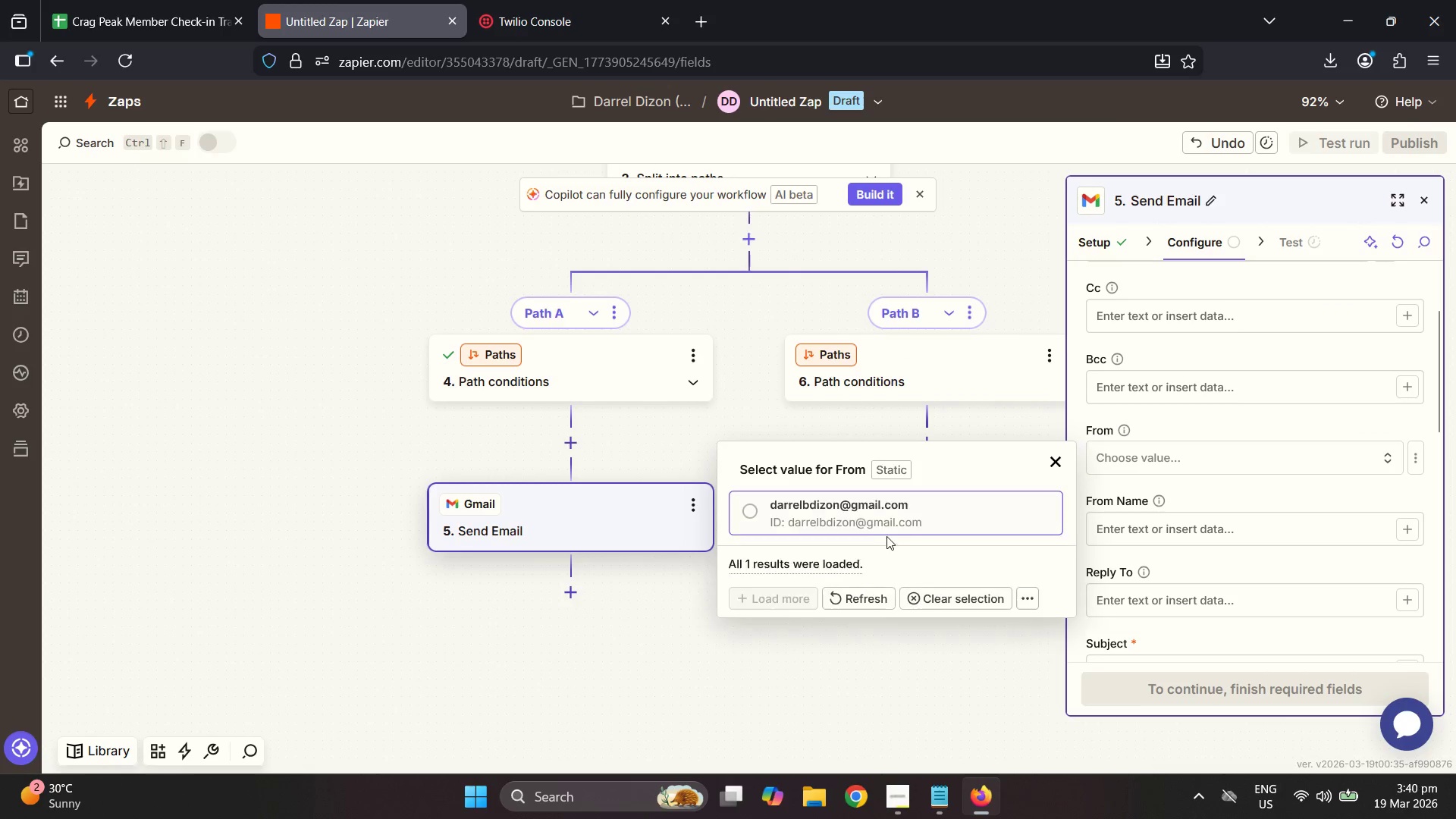 
left_click([847, 522])
 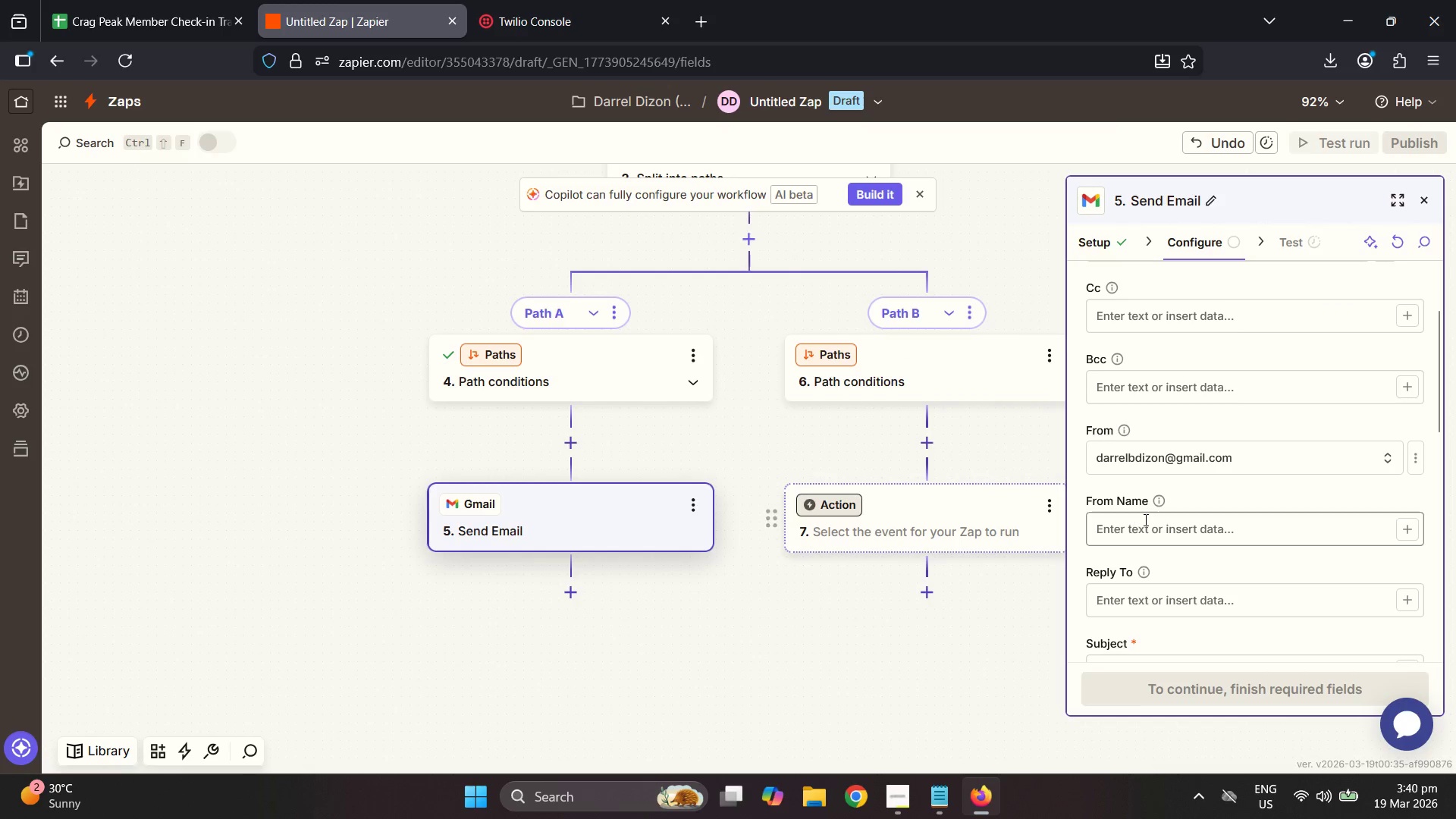 
left_click([1146, 519])
 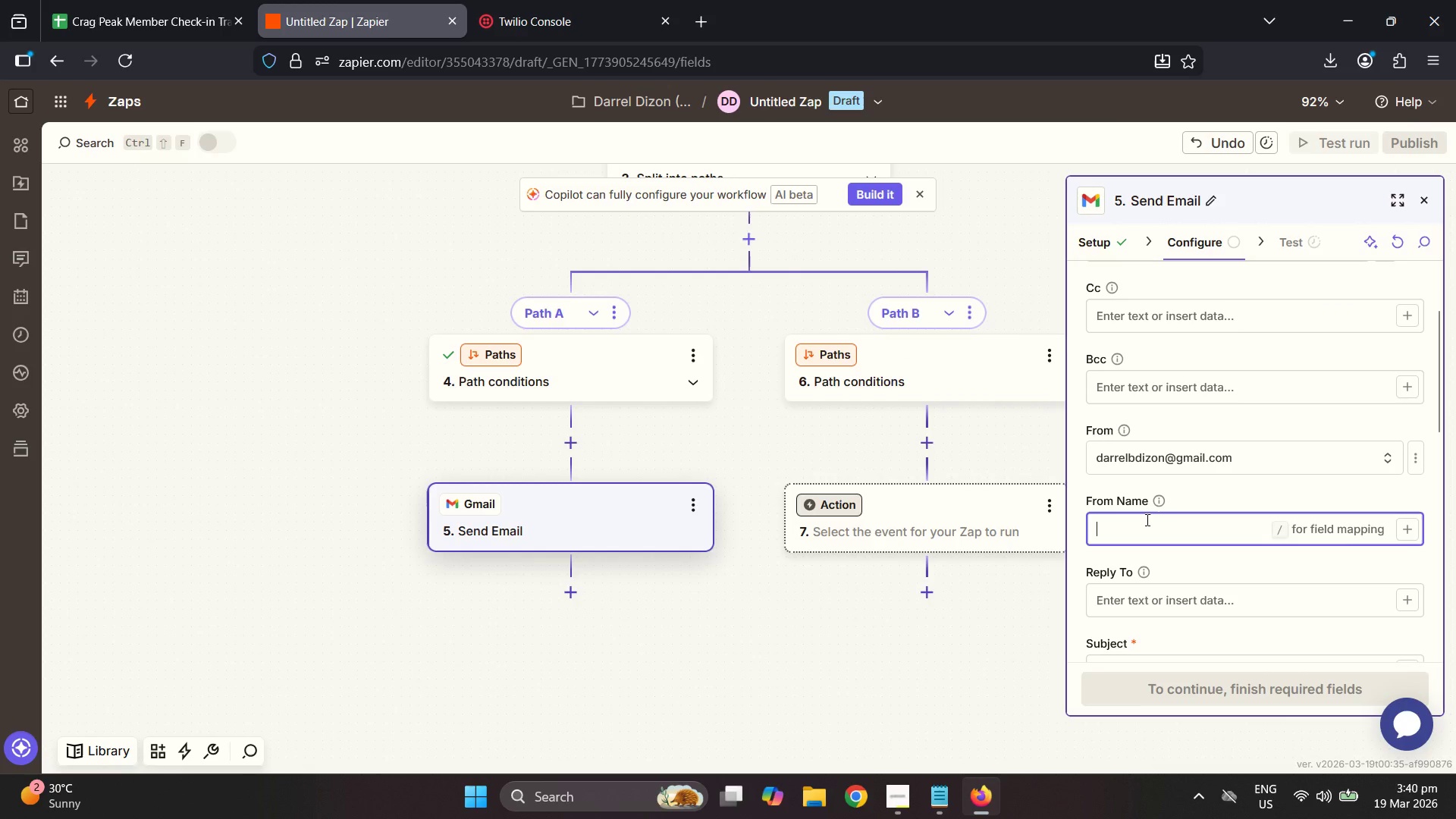 
type(Darre)
 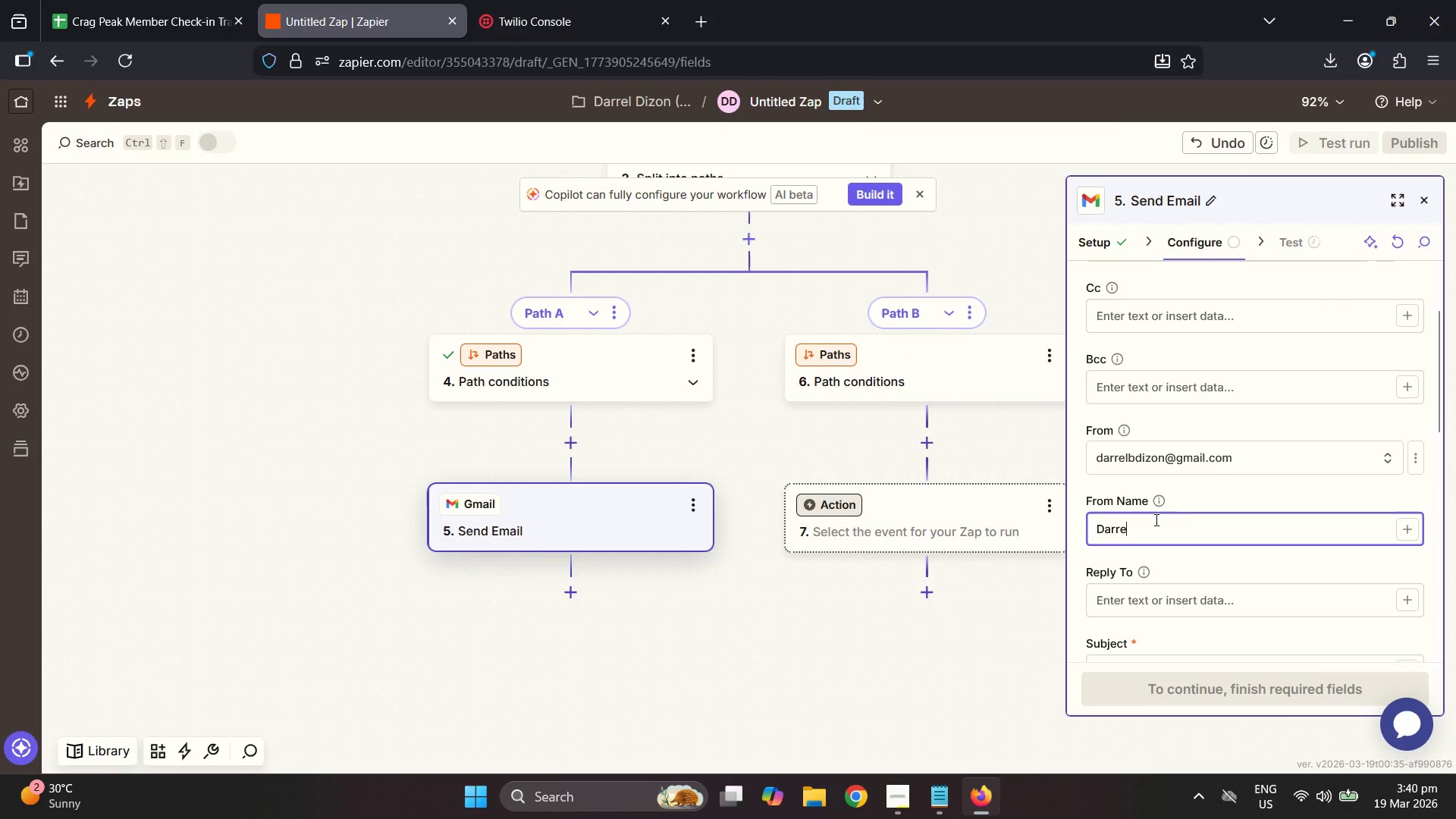 
key(L)
 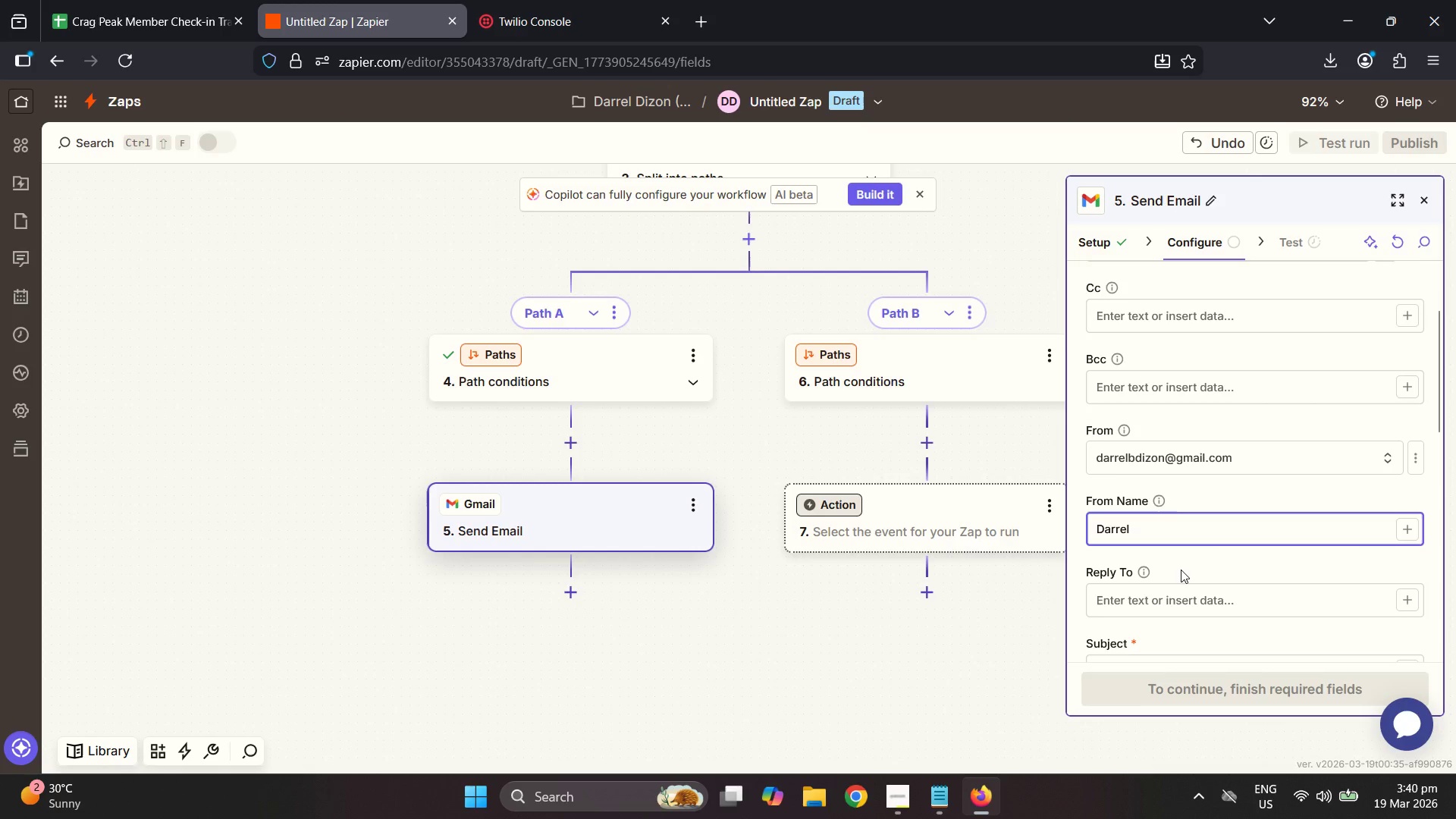 
scroll: coordinate [1181, 569], scroll_direction: down, amount: 3.0
 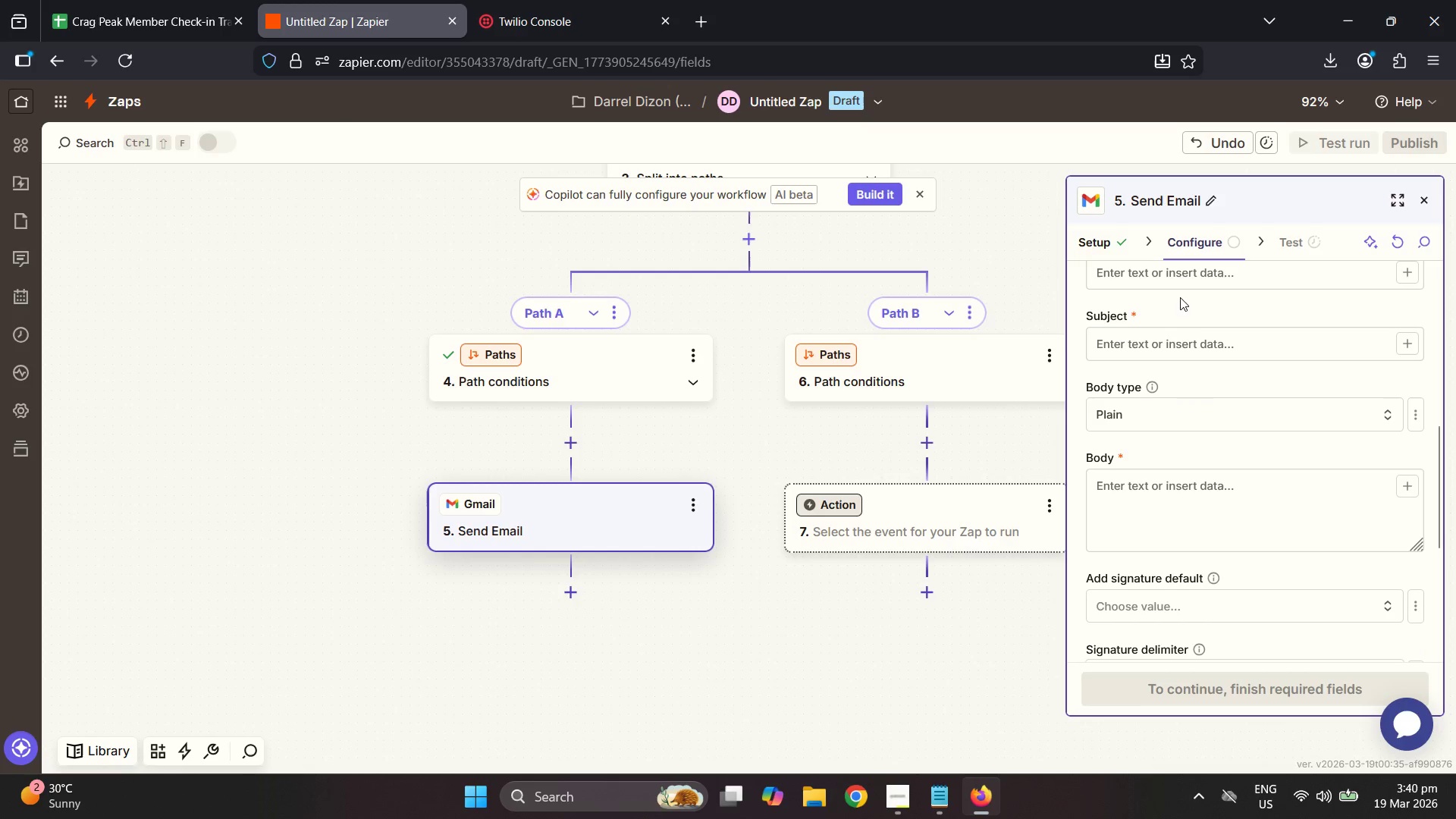 
scroll: coordinate [1199, 329], scroll_direction: up, amount: 1.0
 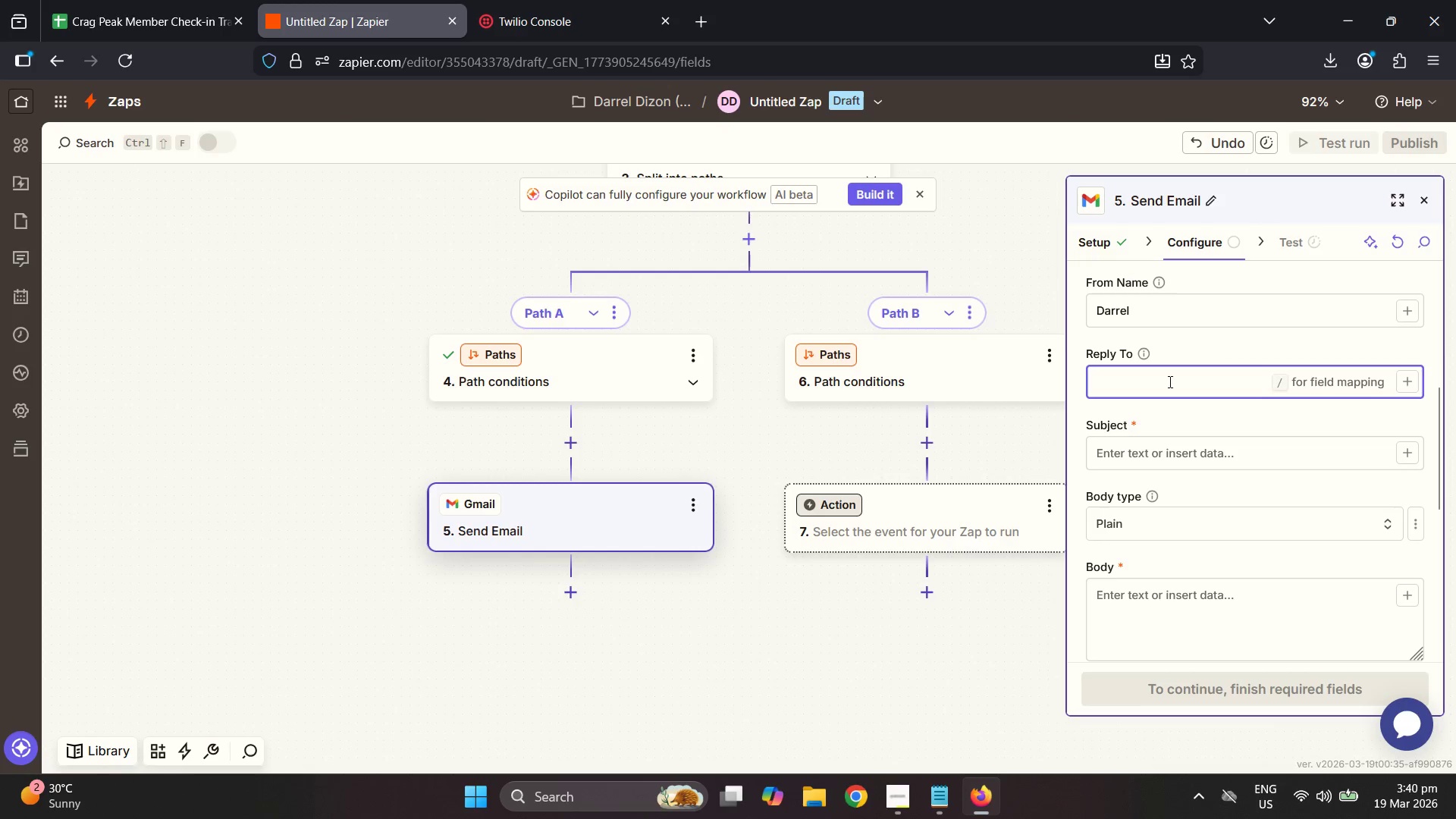 
left_click([1156, 466])
 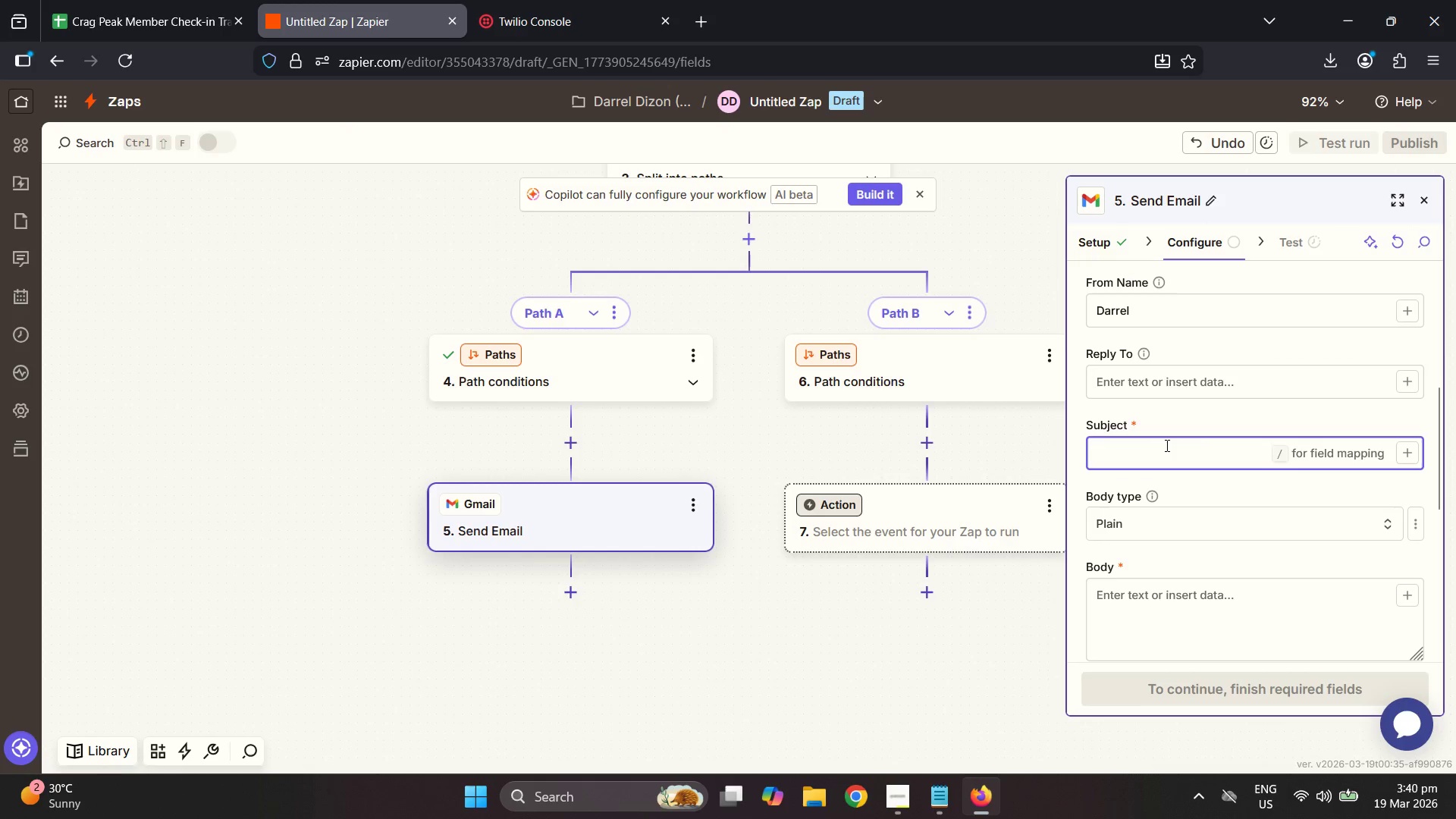 
hold_key(key=ShiftLeft, duration=1.5)
 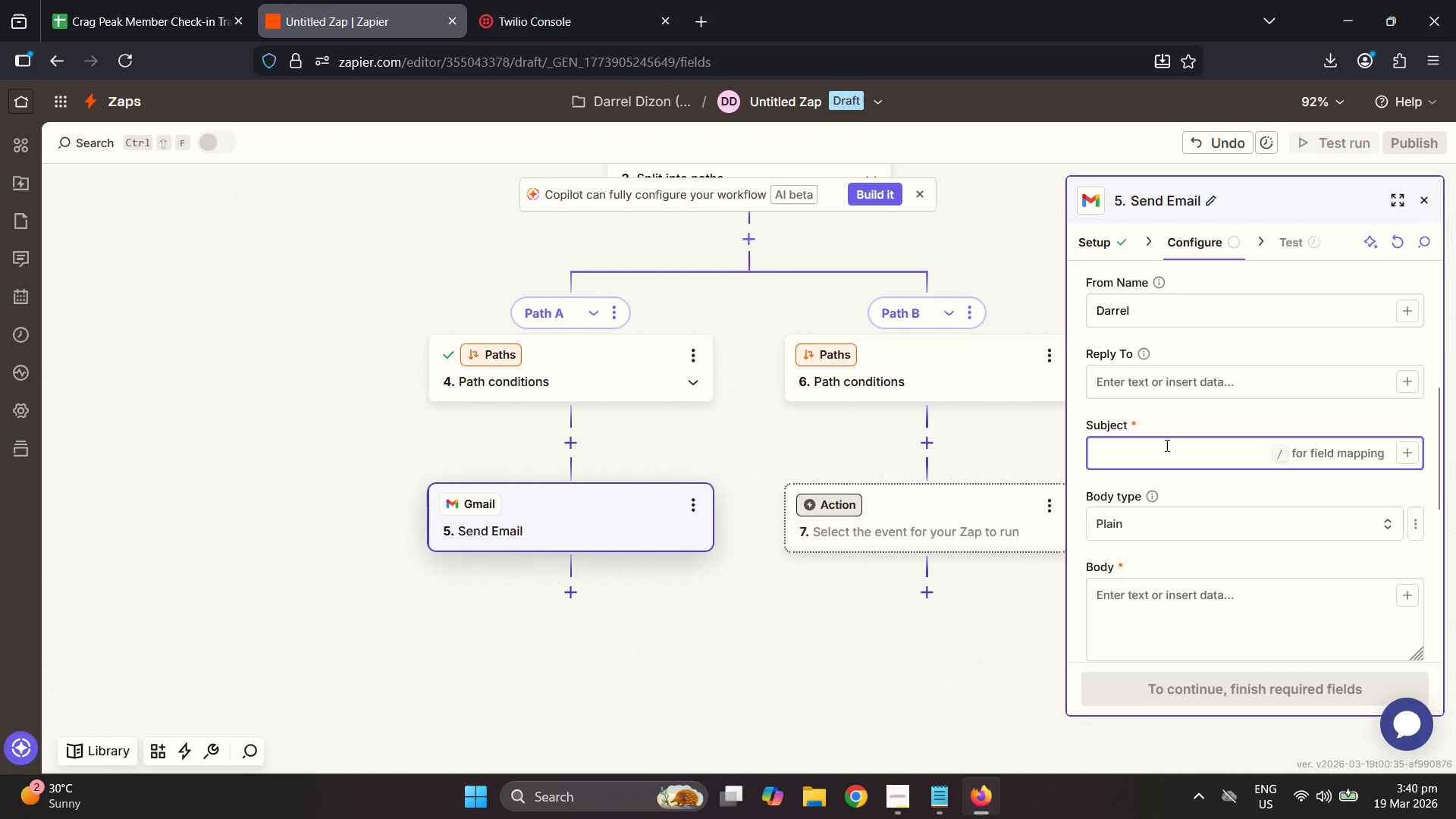 
hold_key(key=ShiftLeft, duration=1.3)
 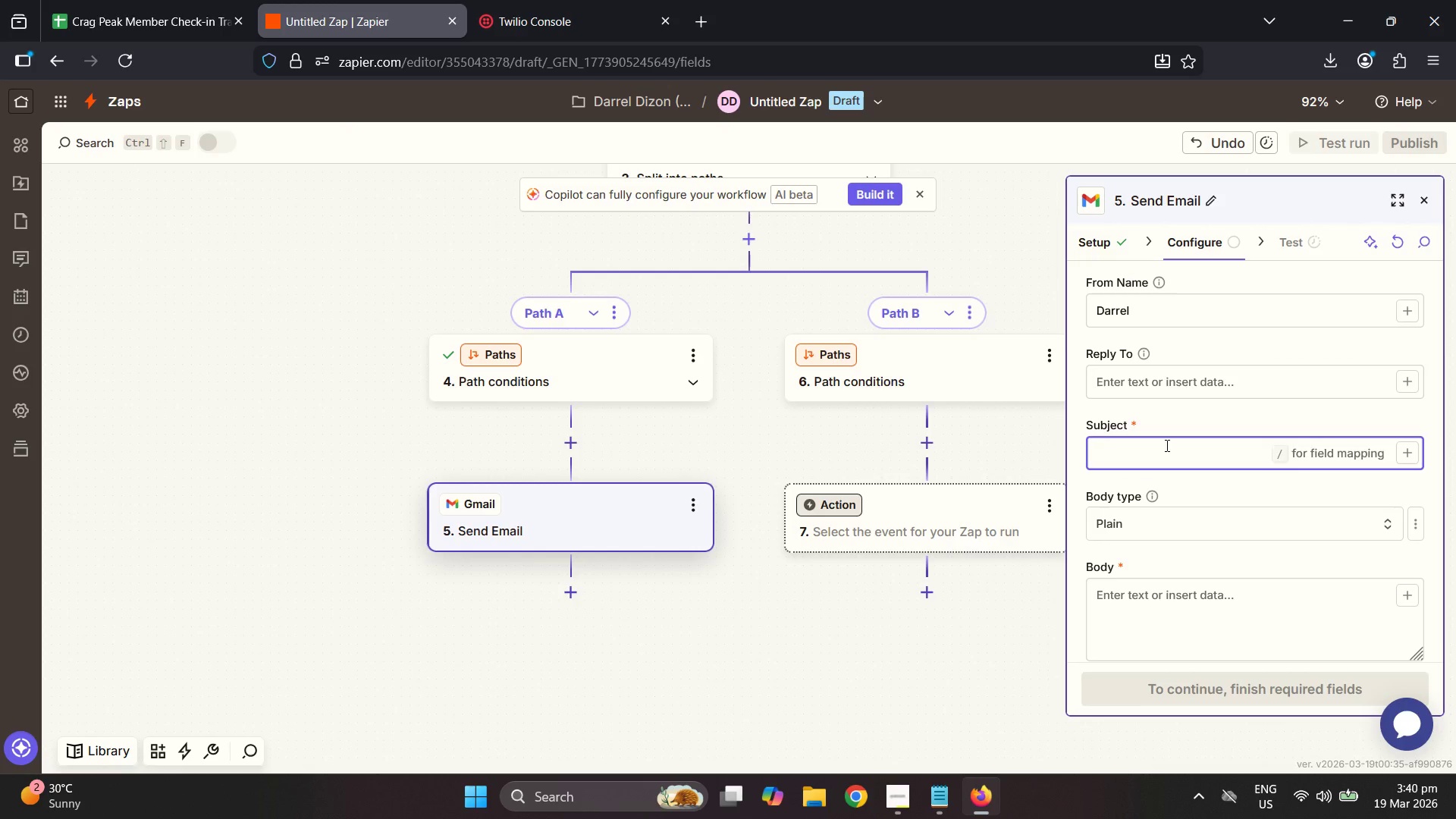 
type(congra)
key(Backspace)
key(Backspace)
key(Backspace)
key(Backspace)
key(Backspace)
key(Backspace)
type(Congrats )
 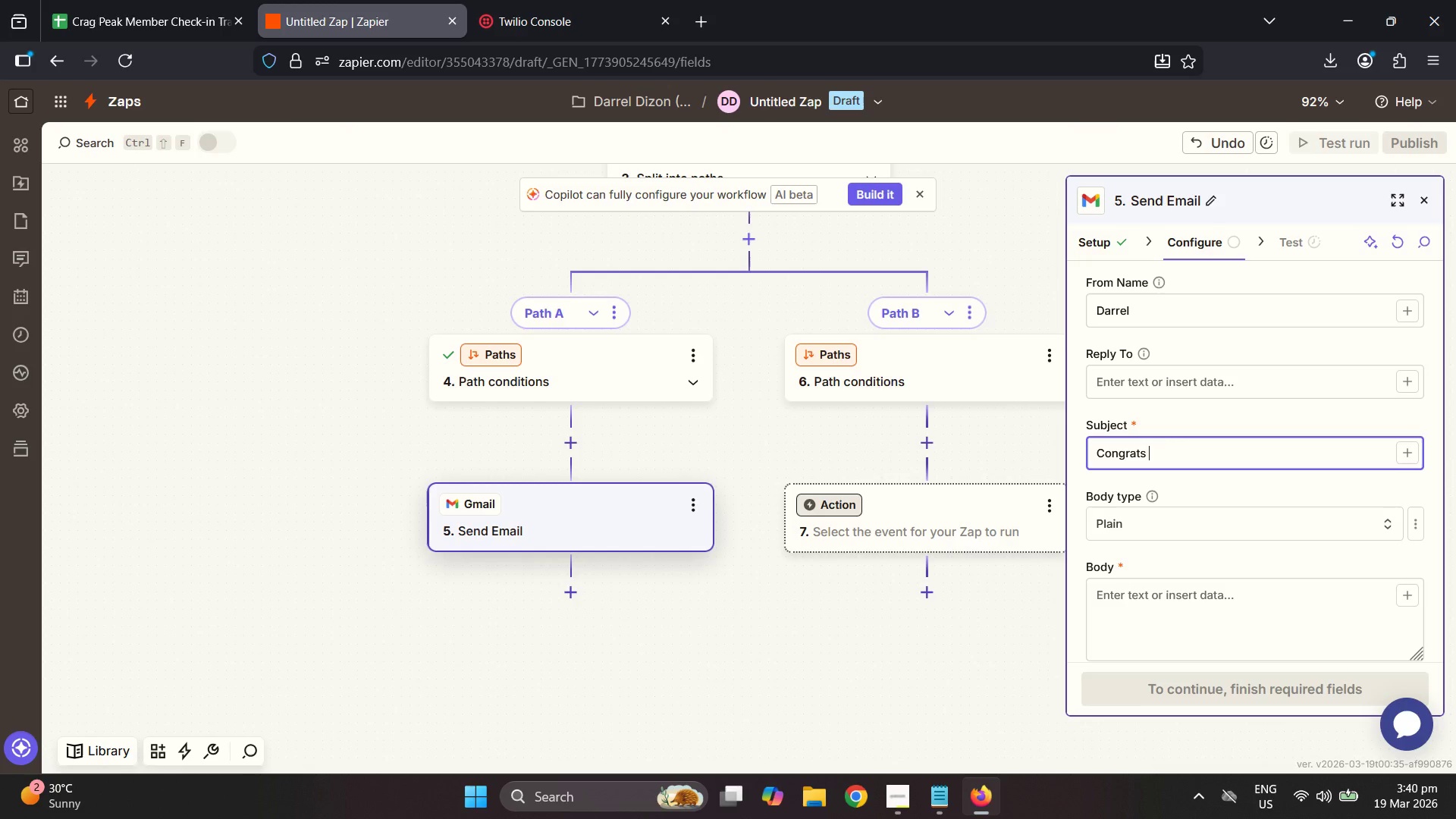 
type(on your Visit #)
 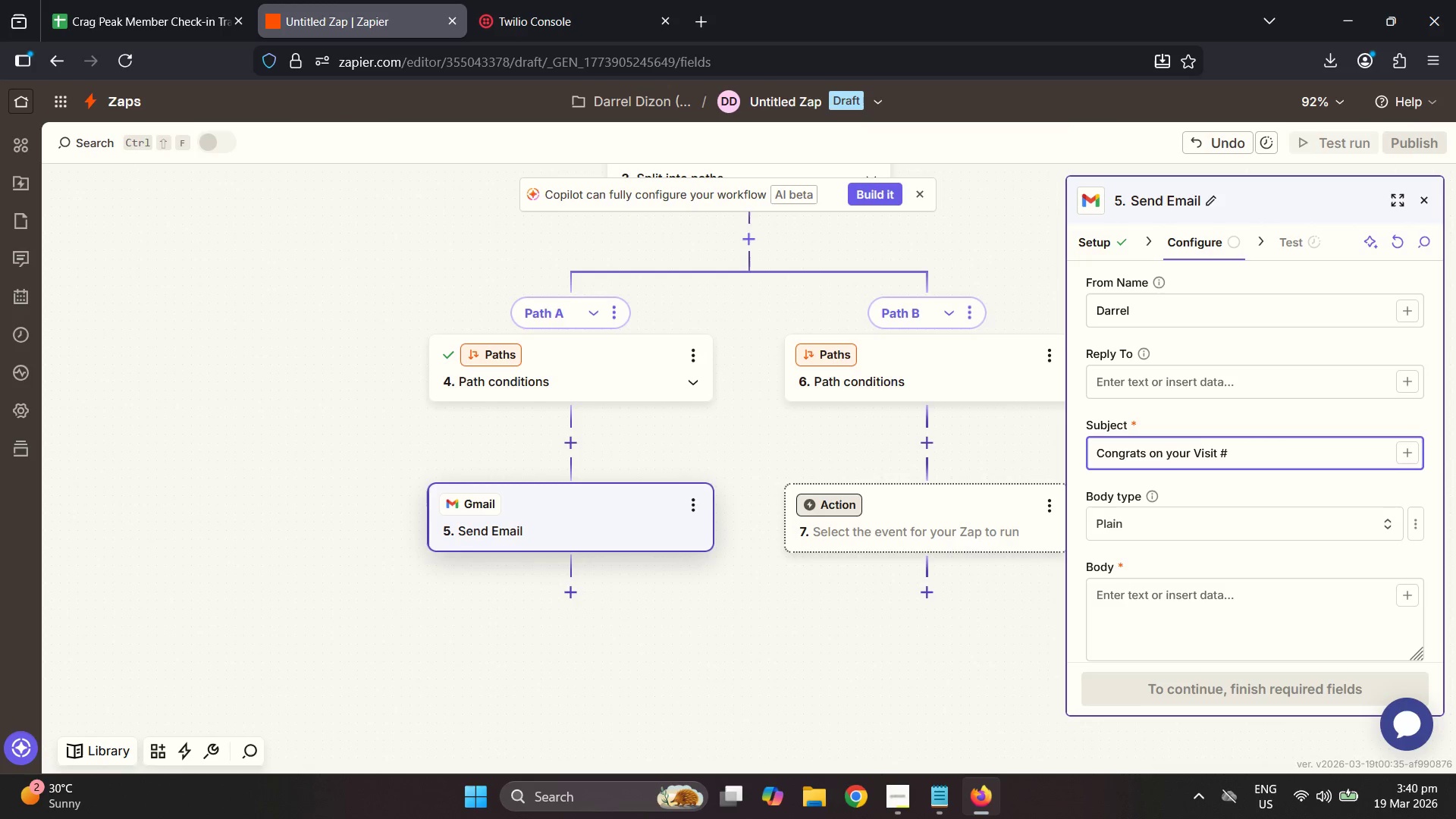 
wait(6.51)
 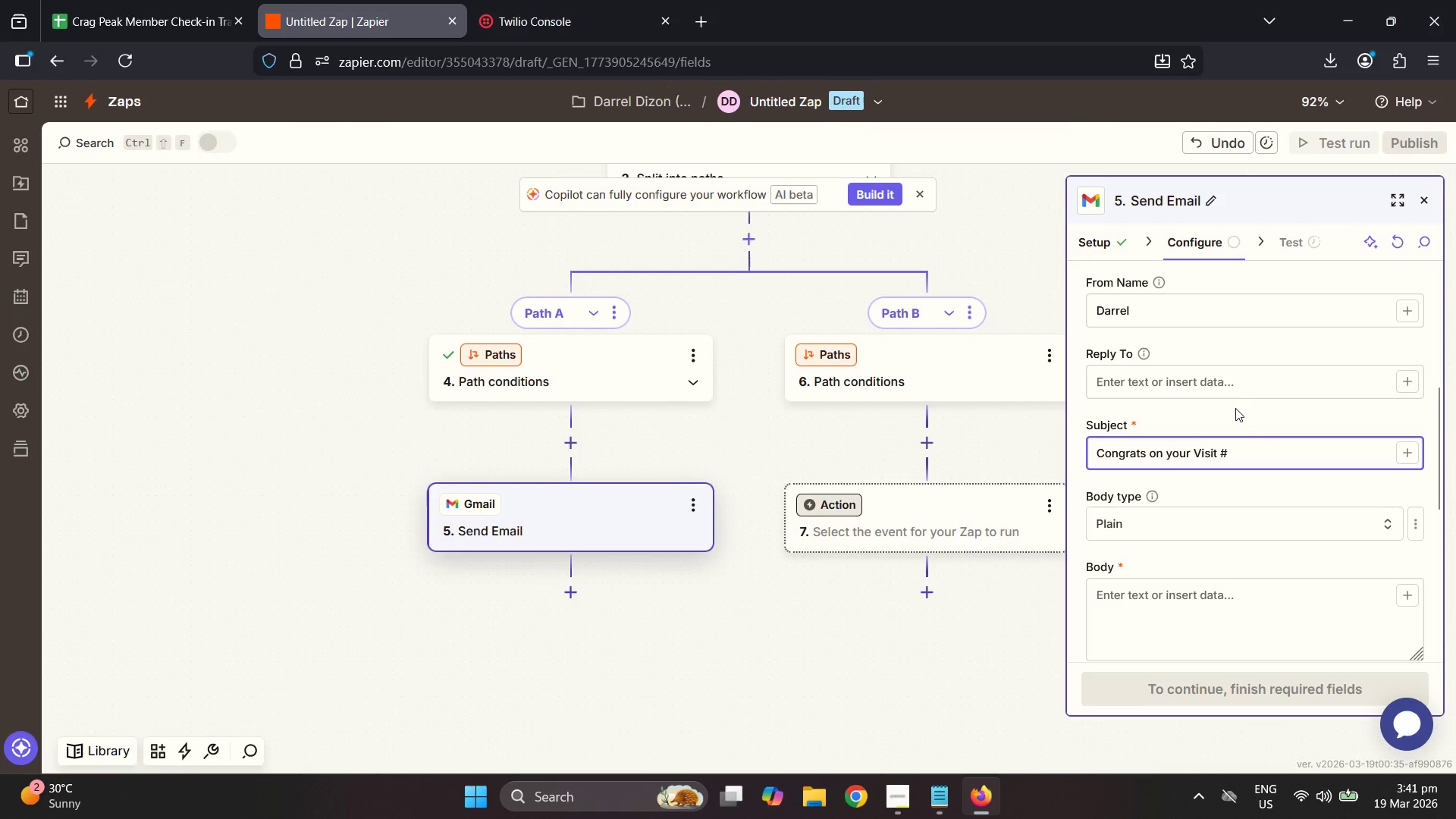 
left_click([1357, 461])
 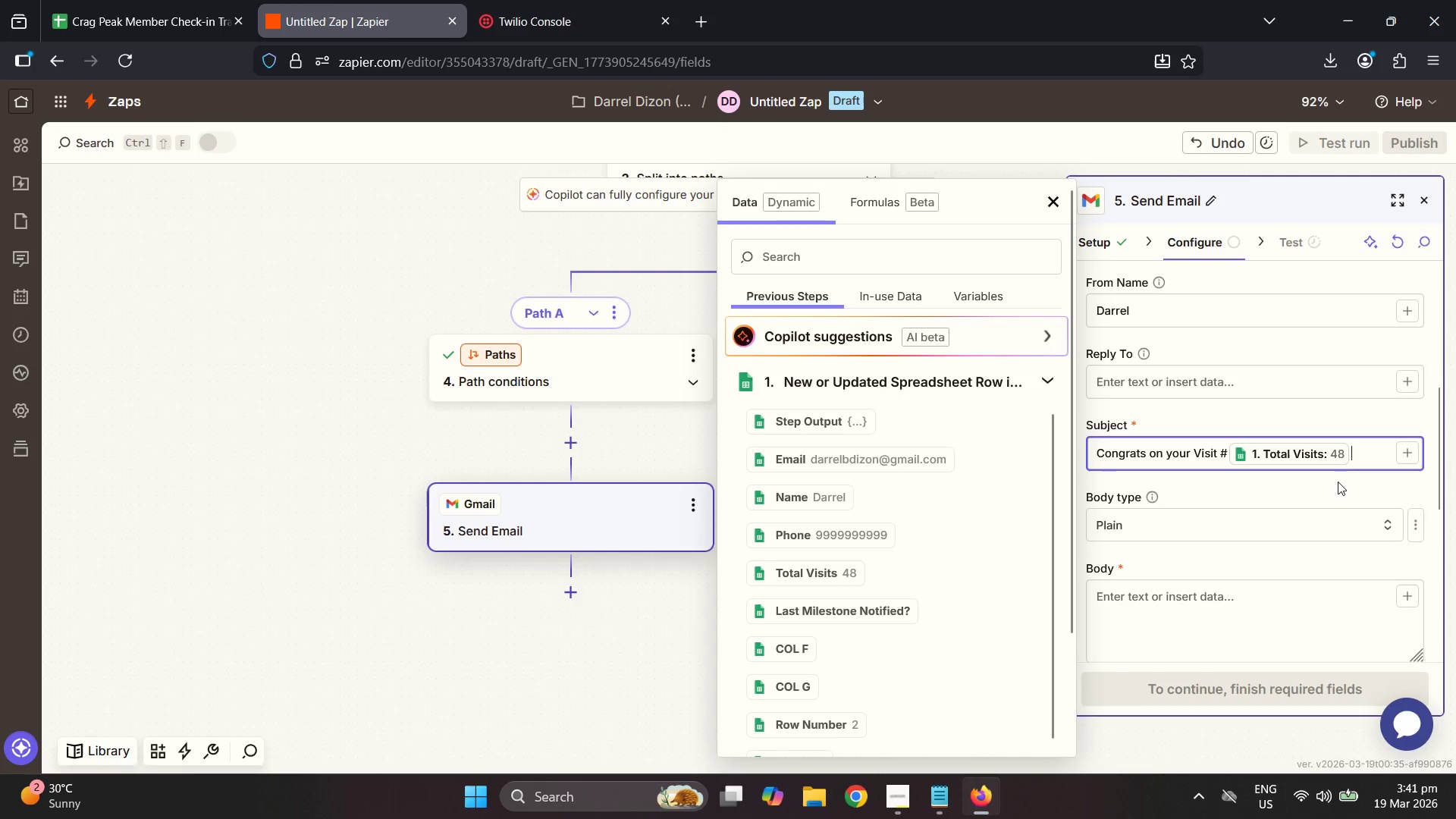 
key(Comma)
 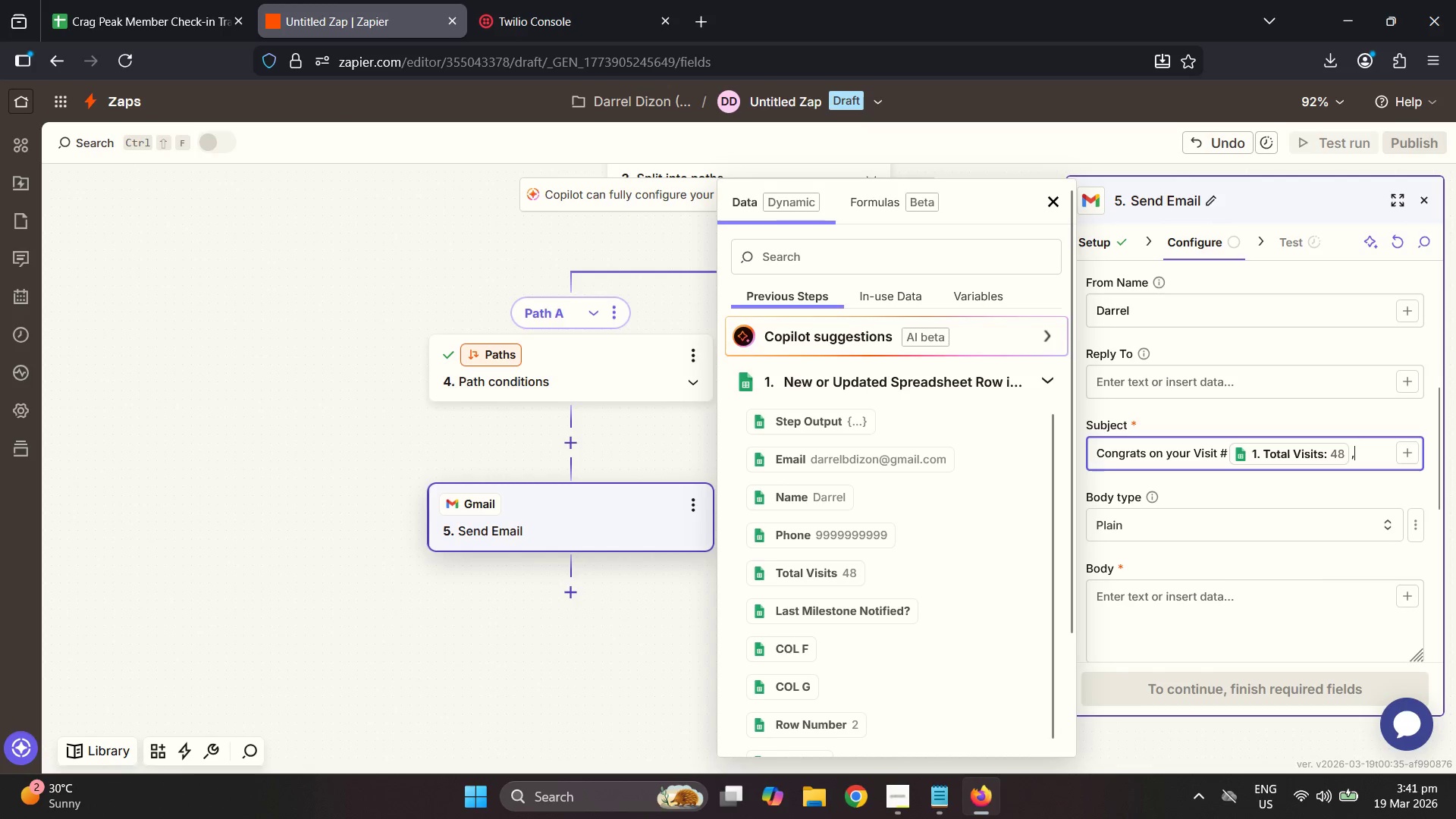 
key(Space)
 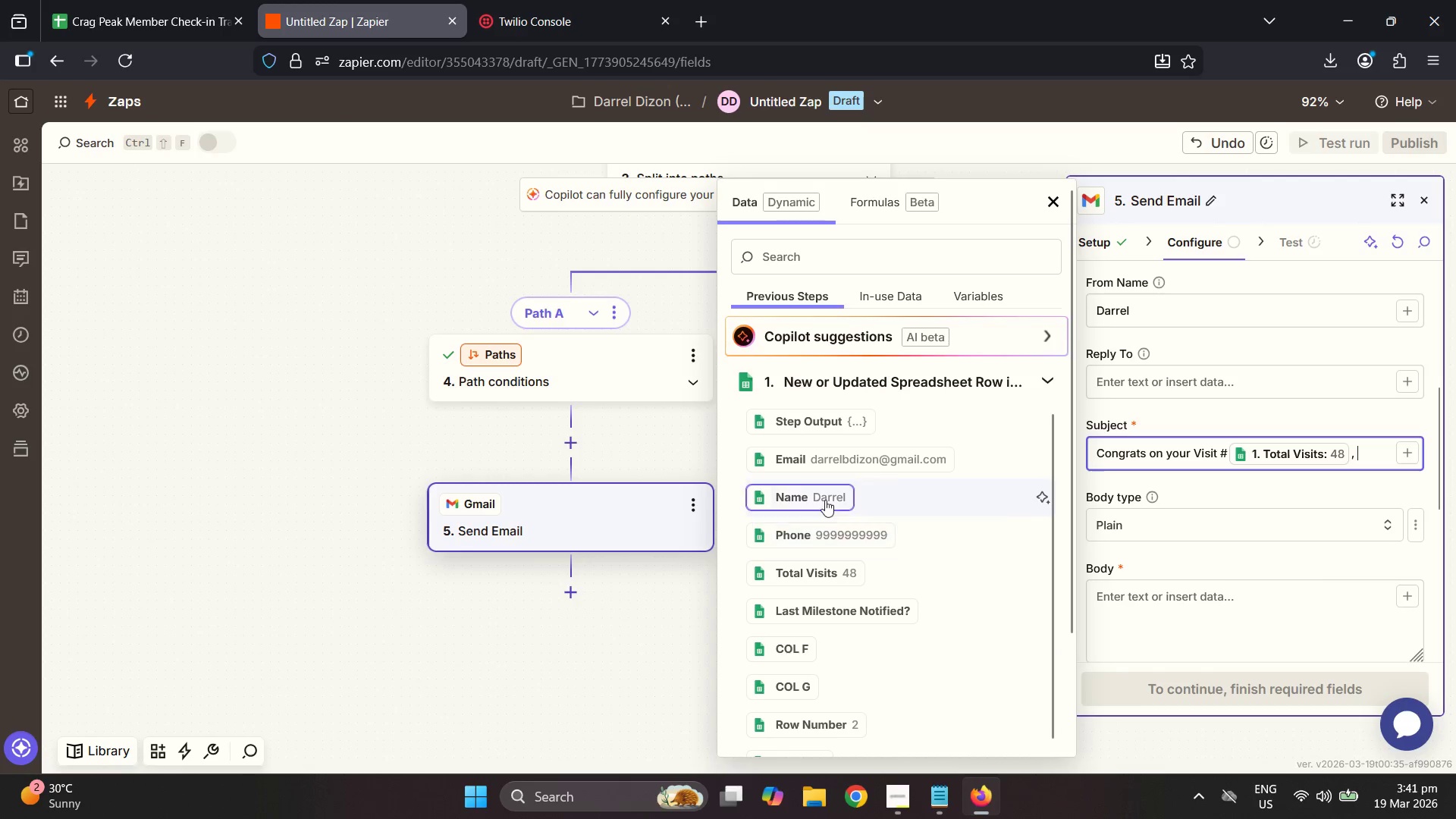 
left_click([824, 496])
 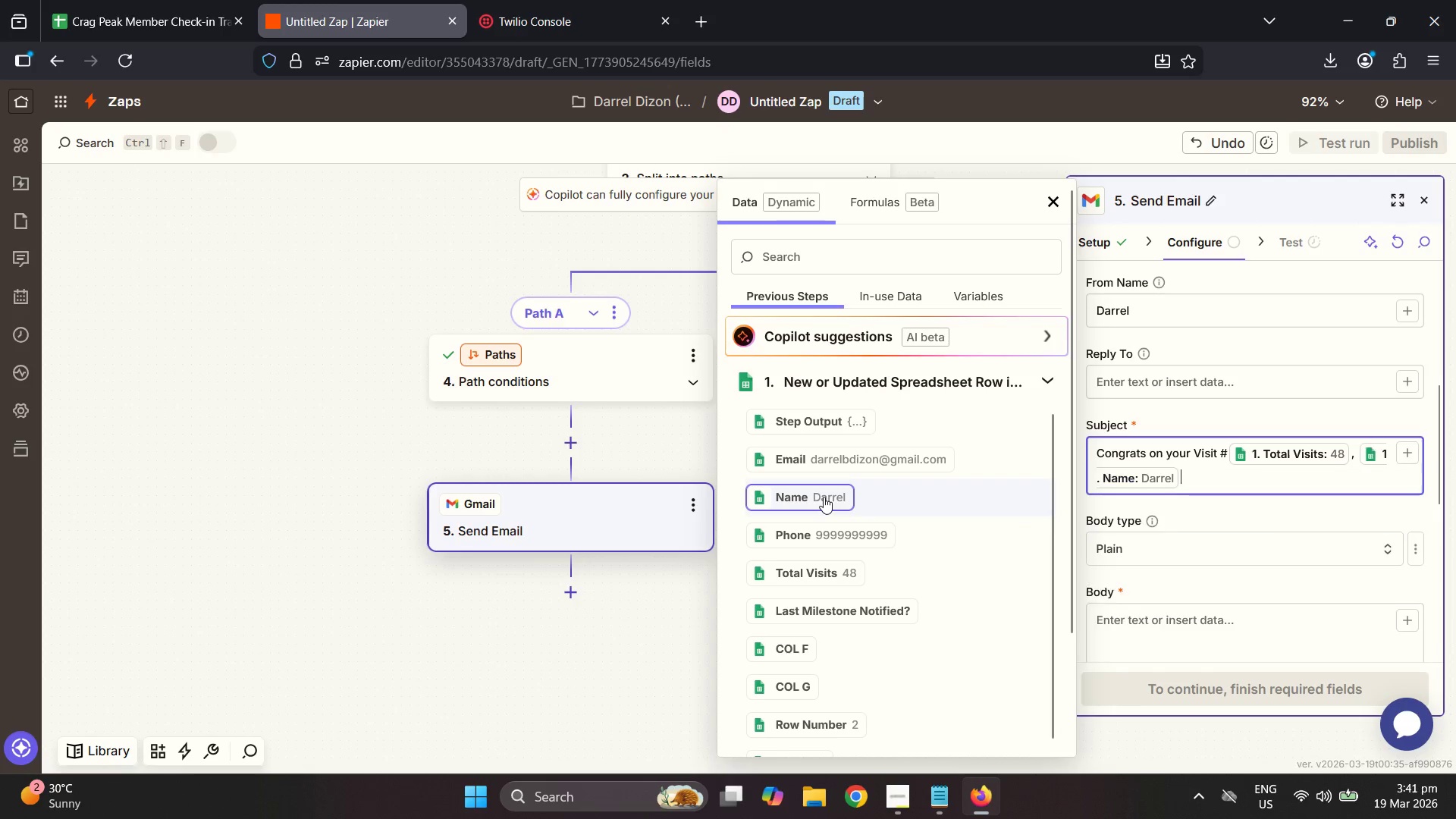 
key(Shift+1)
 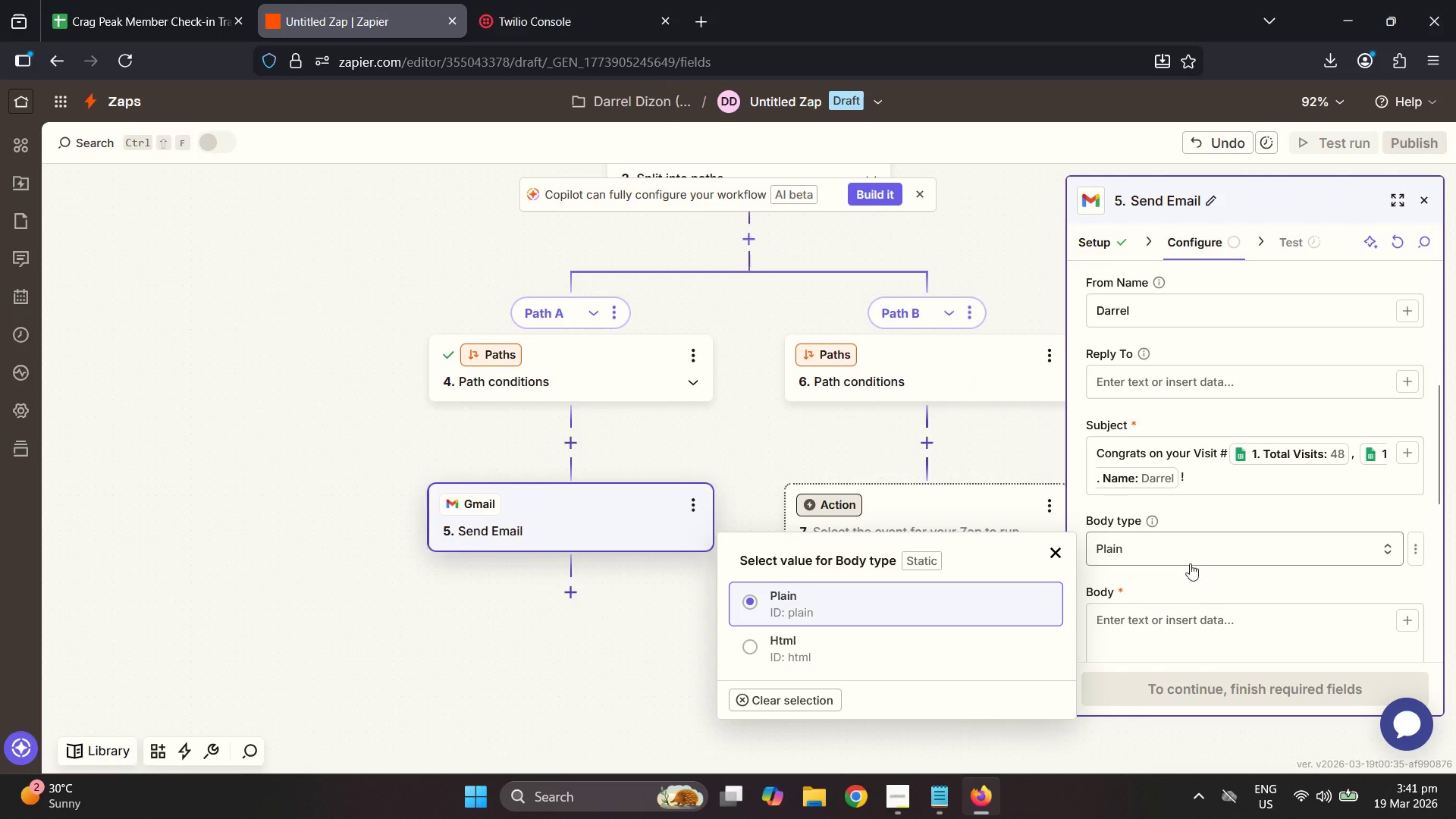 
scroll: coordinate [1196, 608], scroll_direction: down, amount: 2.0
 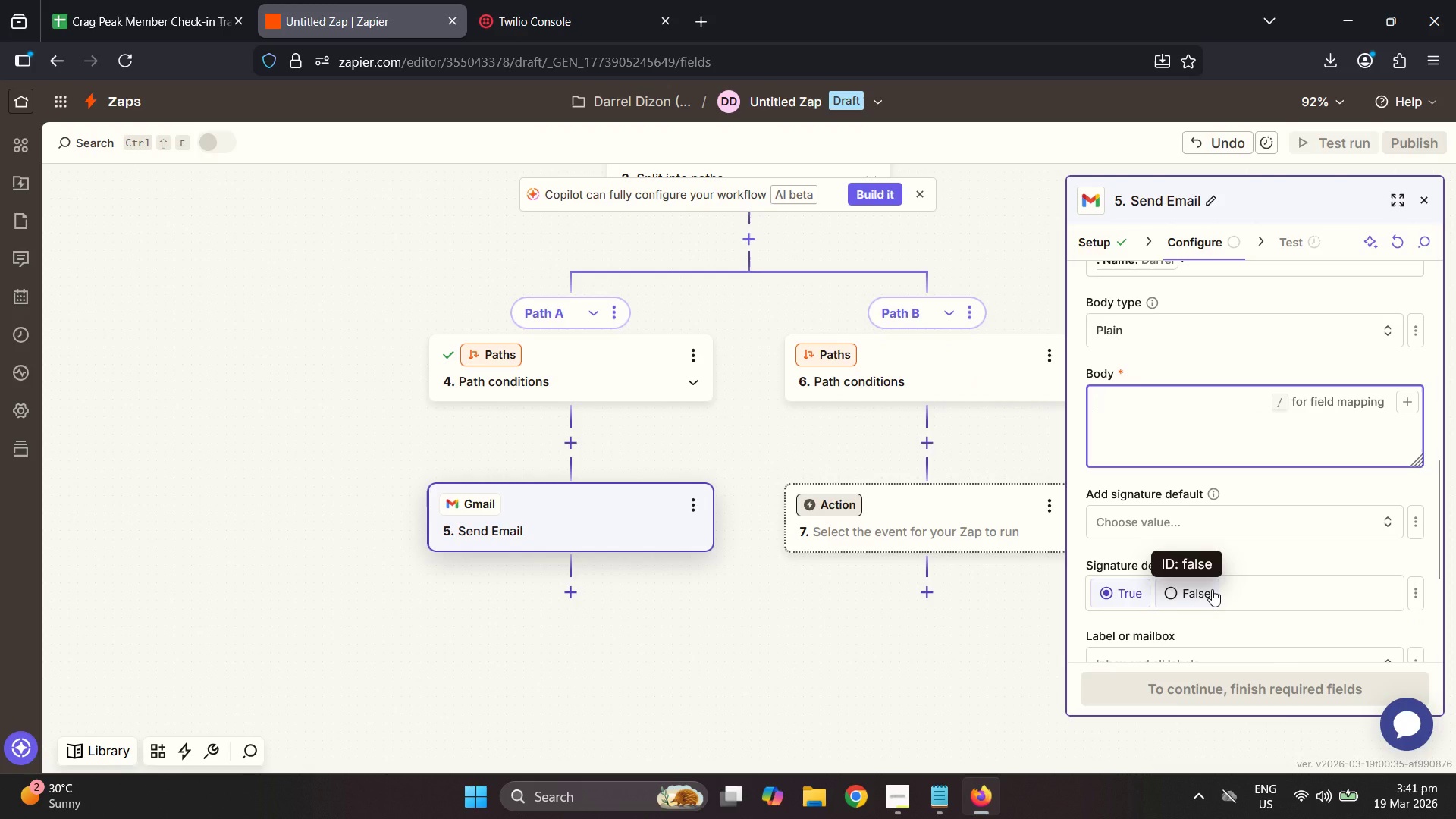 
type(Way to go, )
 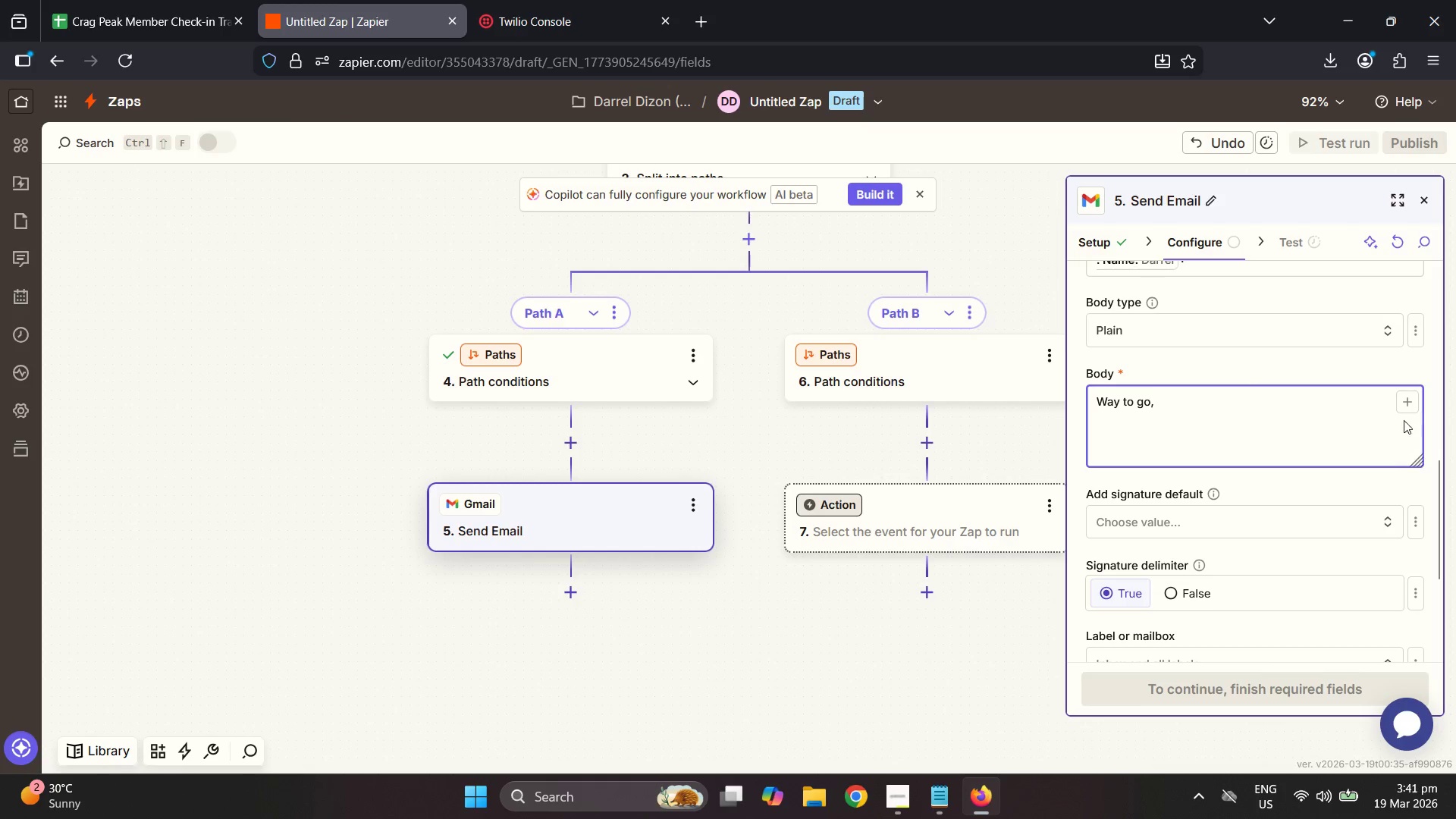 
left_click([1404, 397])
 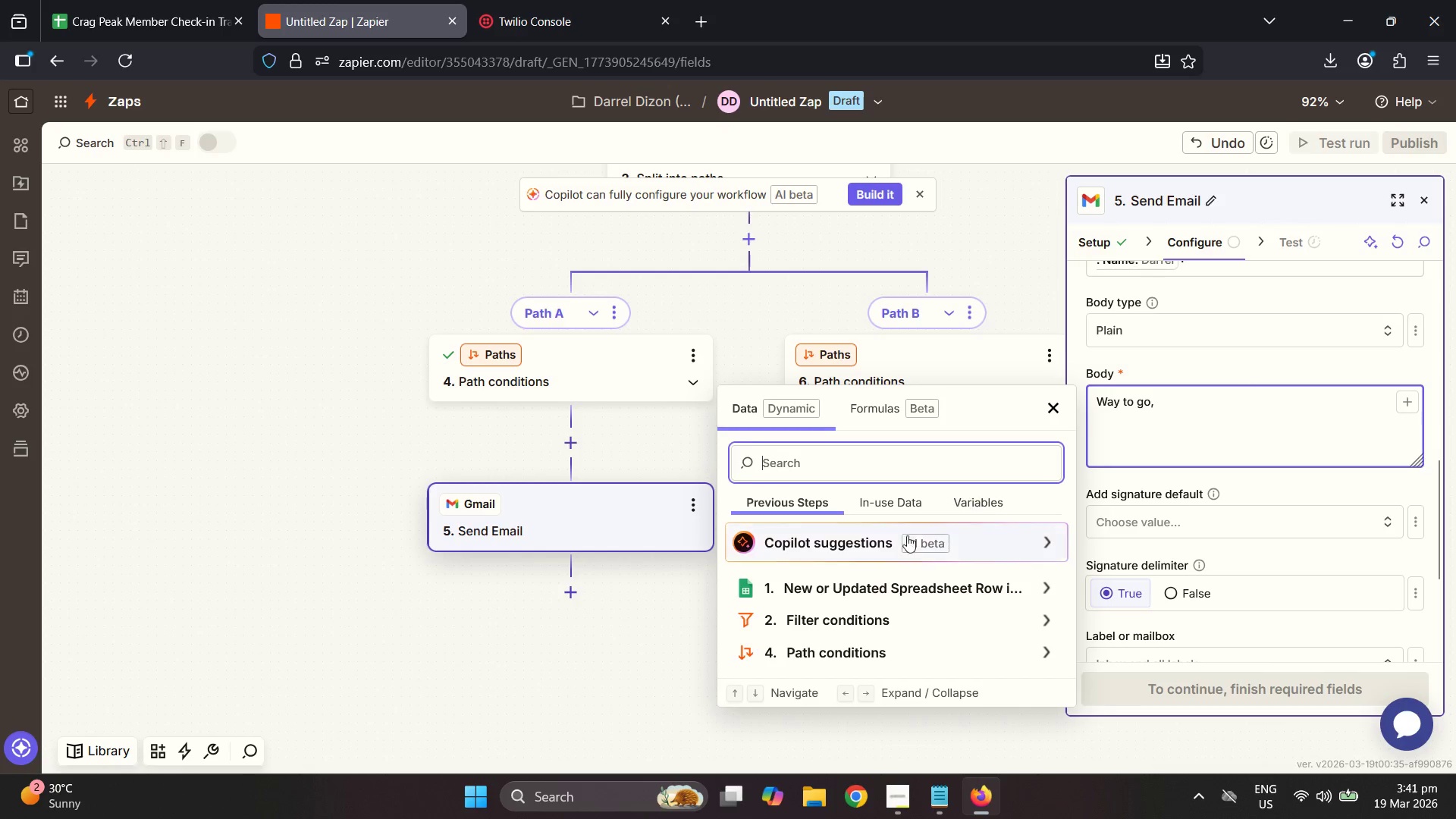 
left_click([838, 579])
 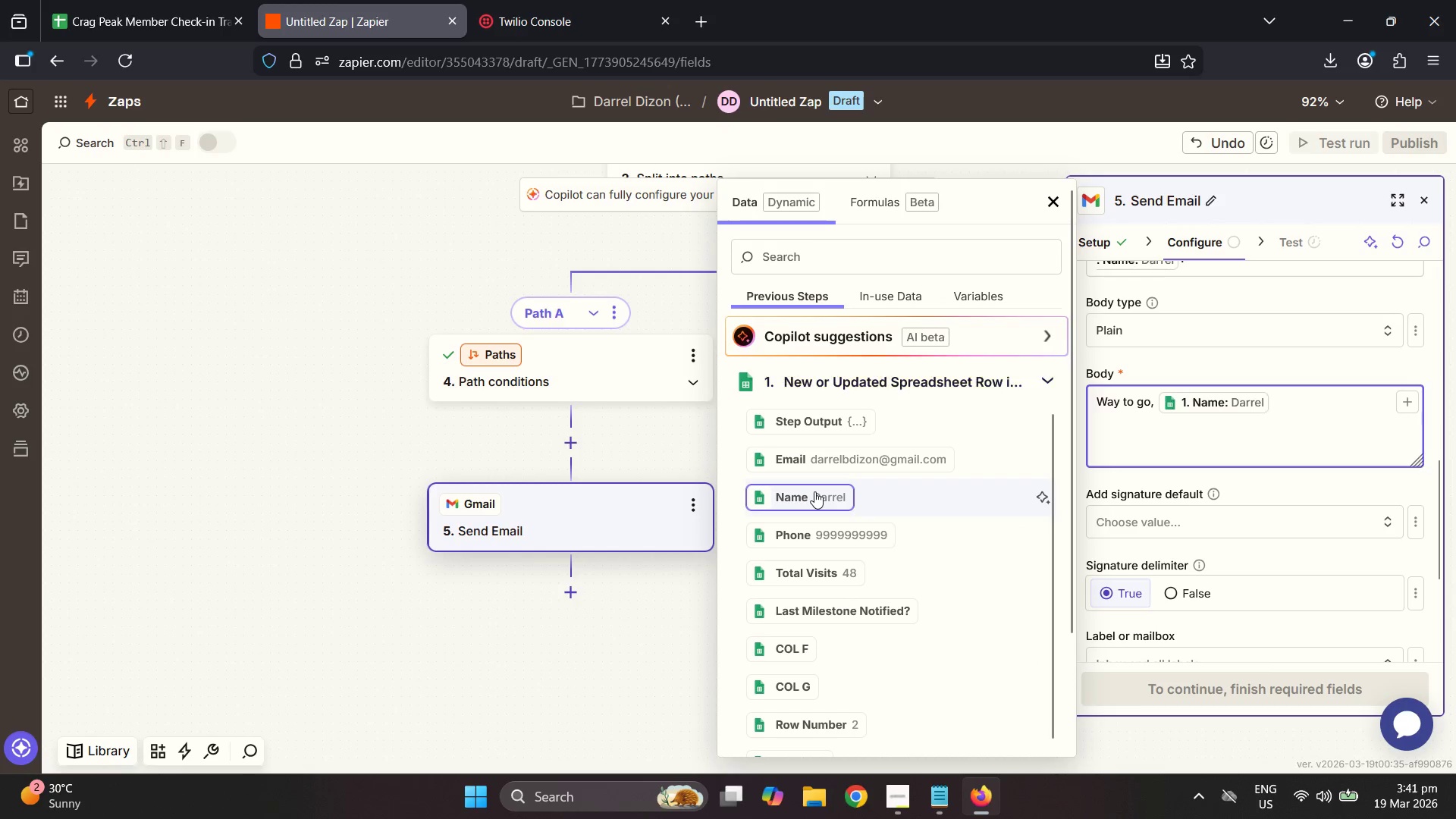 
left_click([1274, 398])
 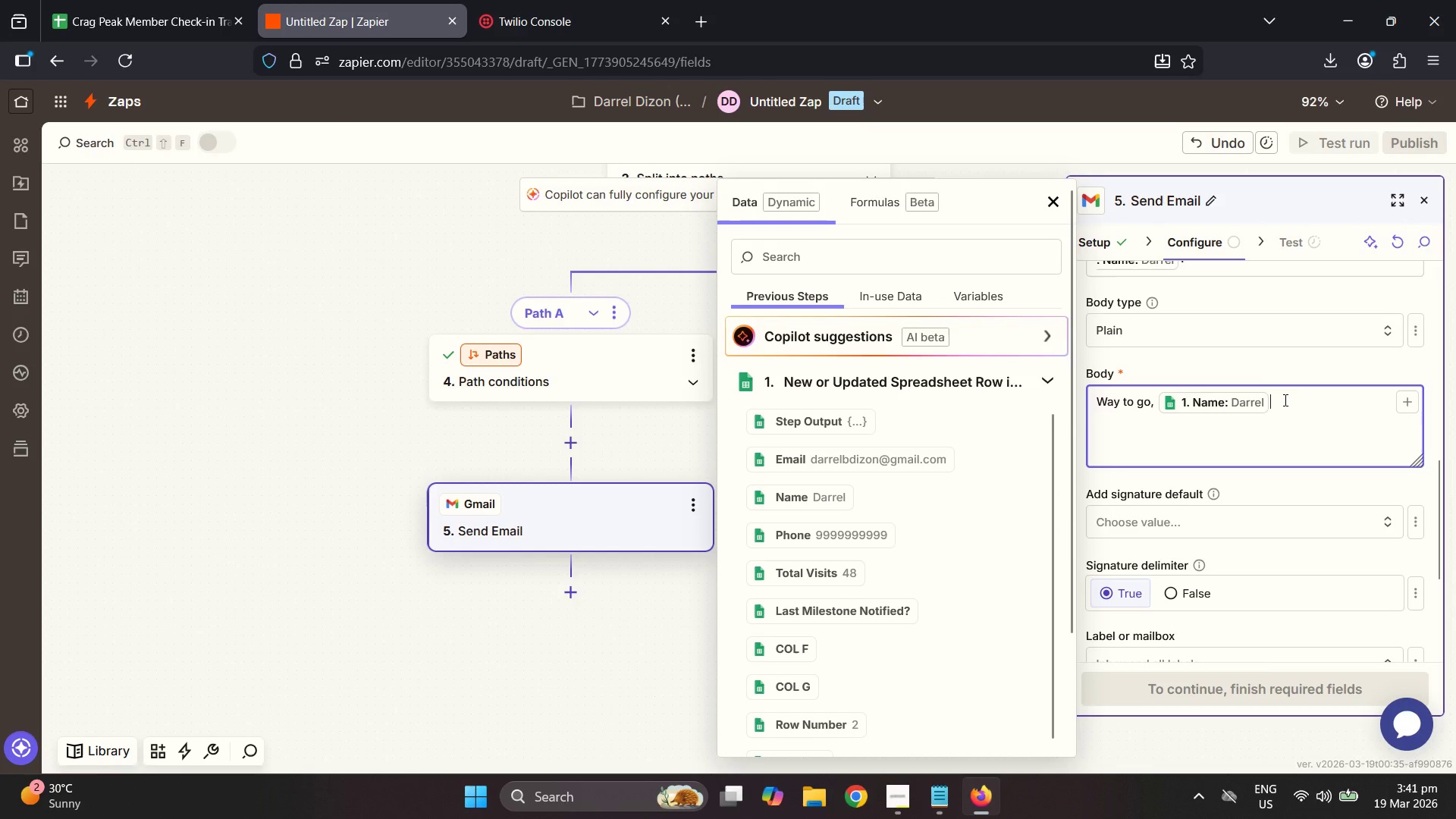 
type(! You just reachedf)
key(Backspace)
key(Backspace)
type(d )
 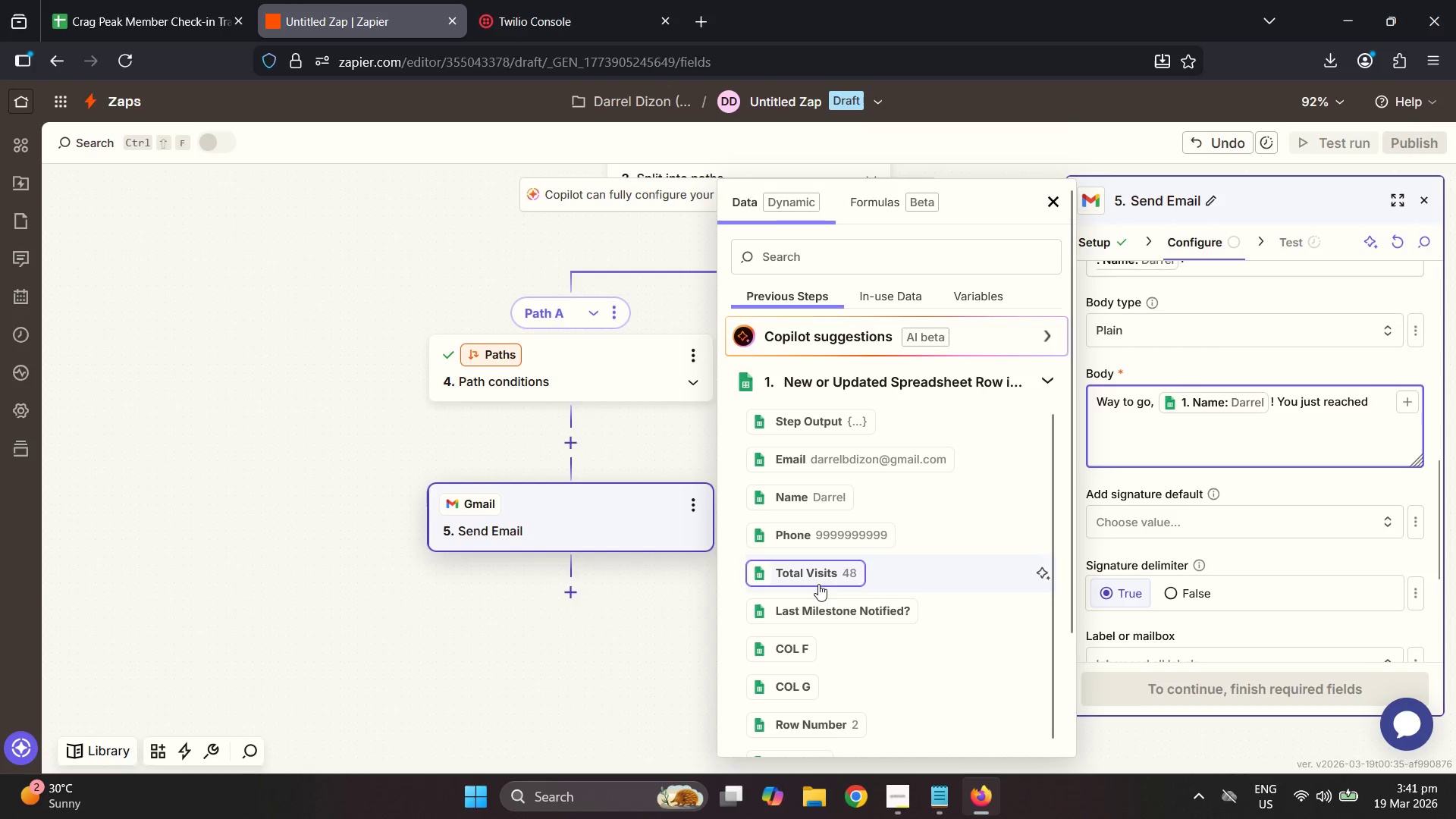 
type( climbs at t)
key(Backspace)
type(The Crag Peak! We')
key(Backspace)
type( got you a m)
key(Backspace)
type(Mile)
 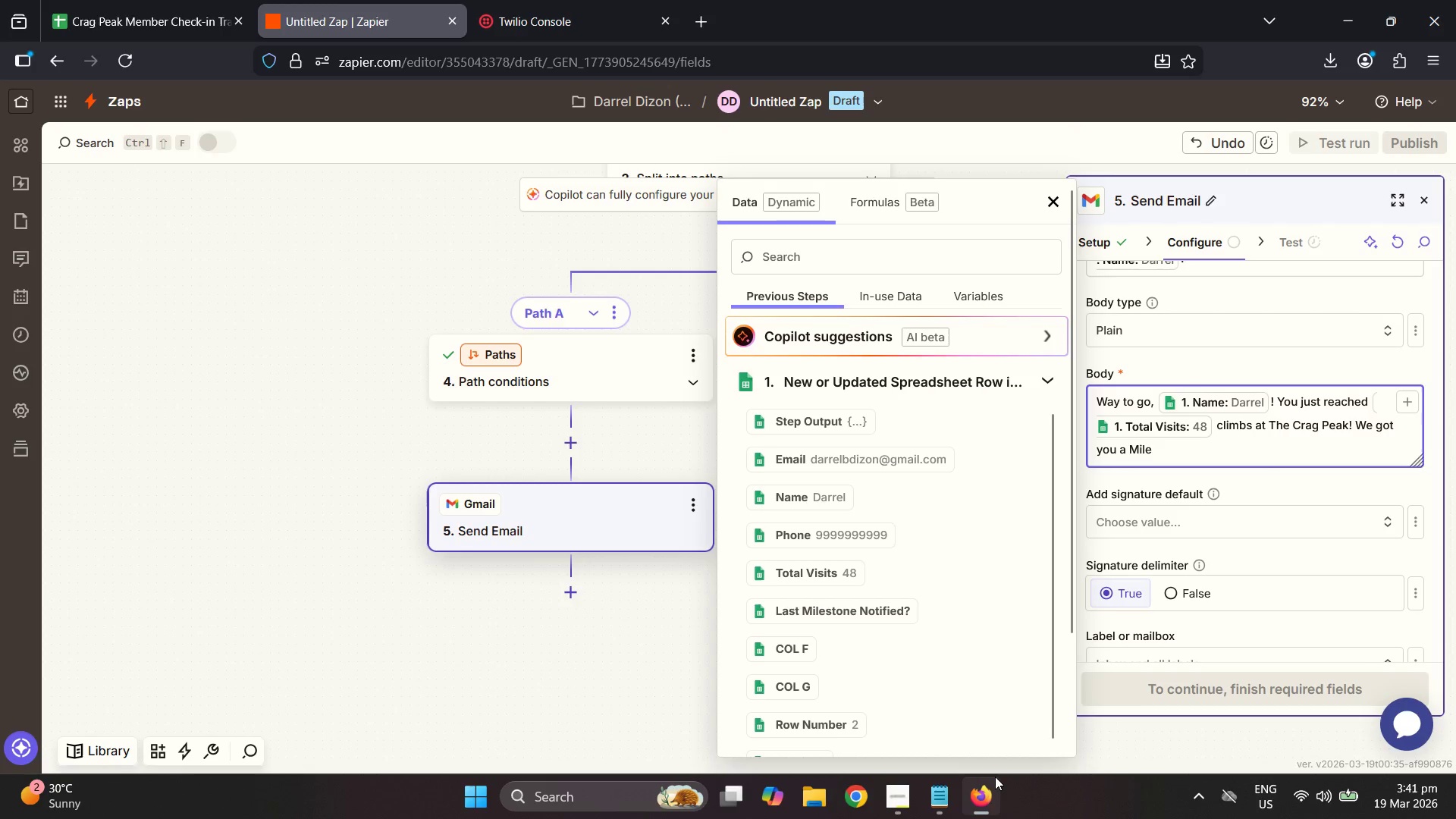 
left_click([894, 800])